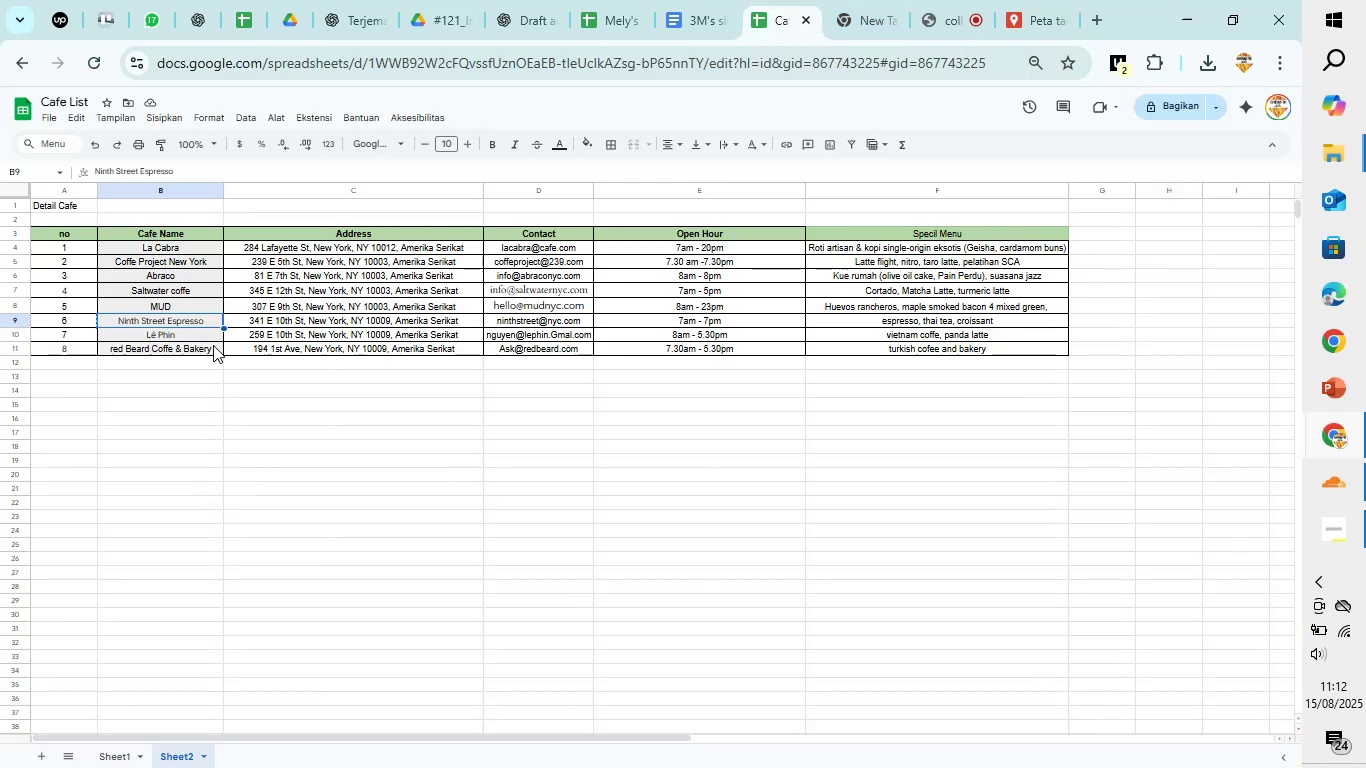 
left_click([210, 333])
 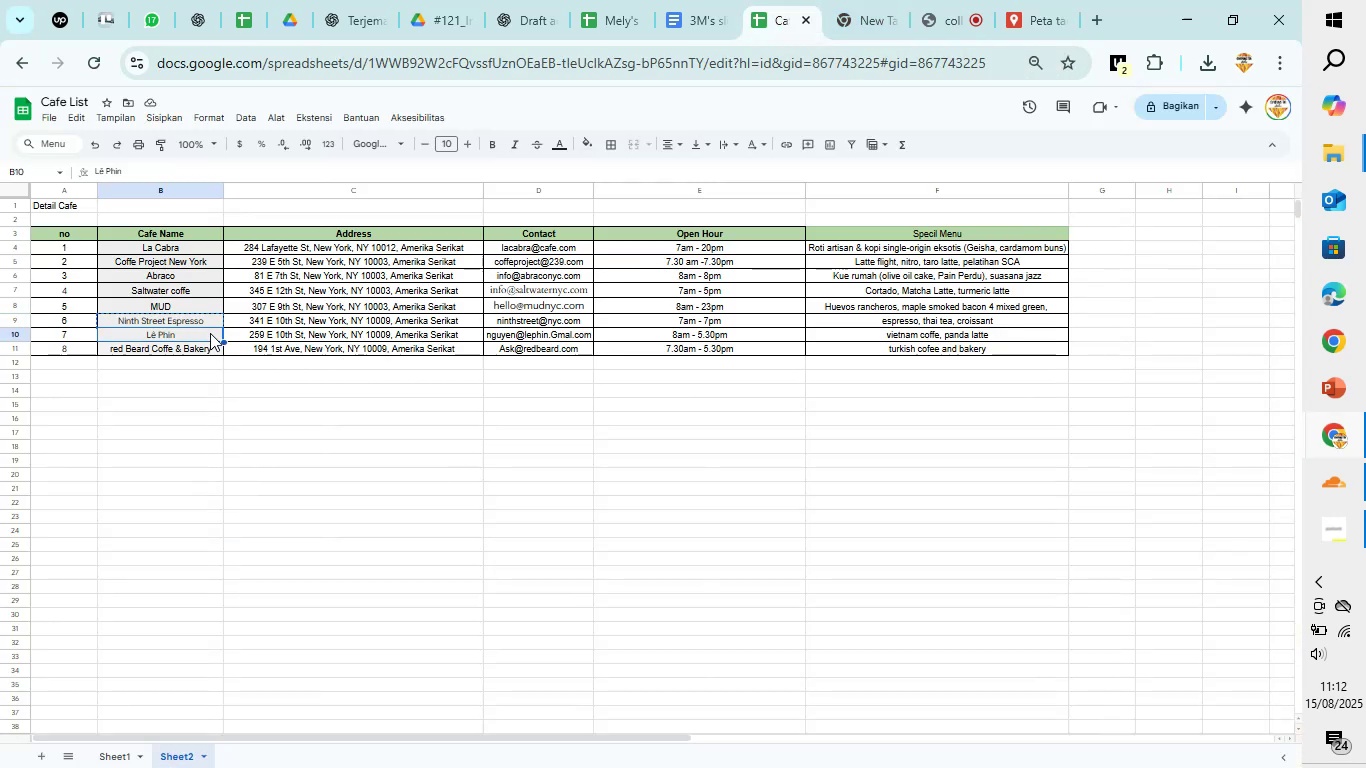 
key(Control+C)
 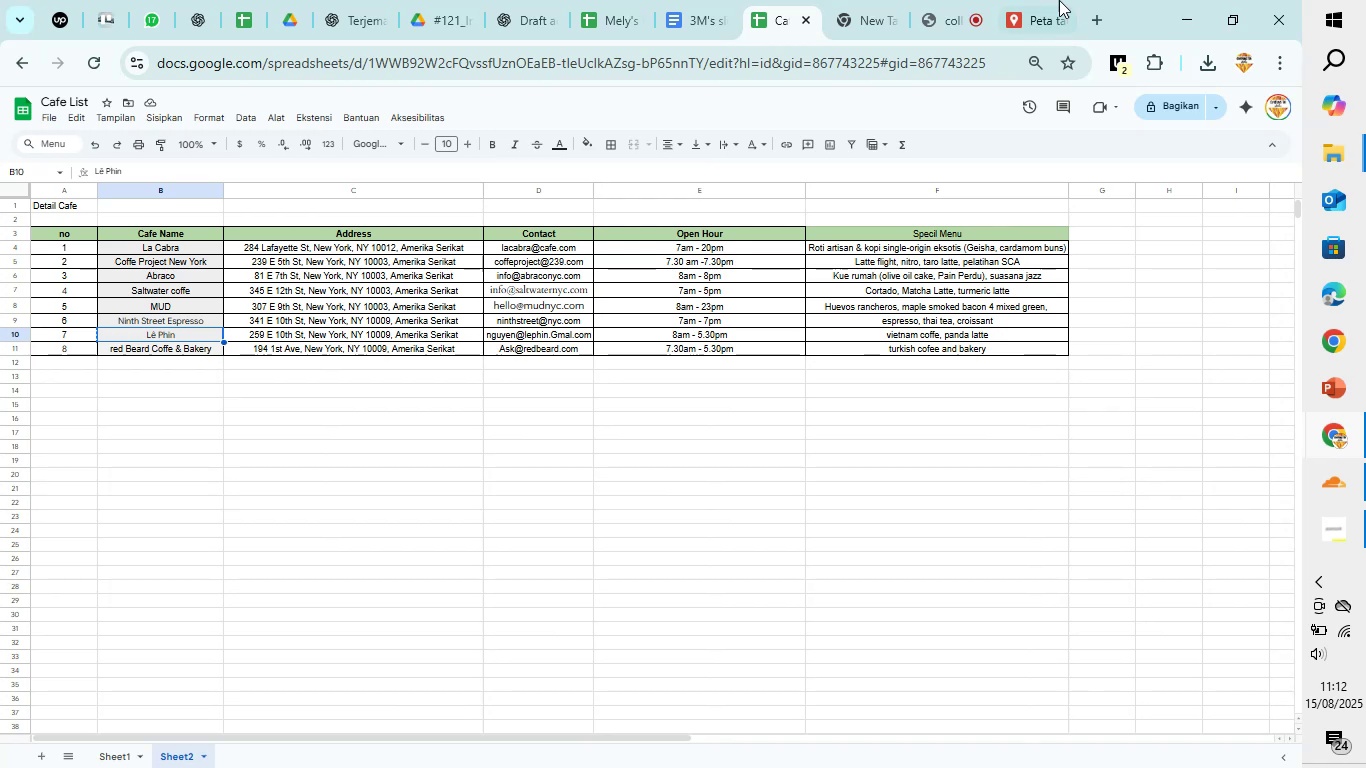 
left_click([1039, 0])
 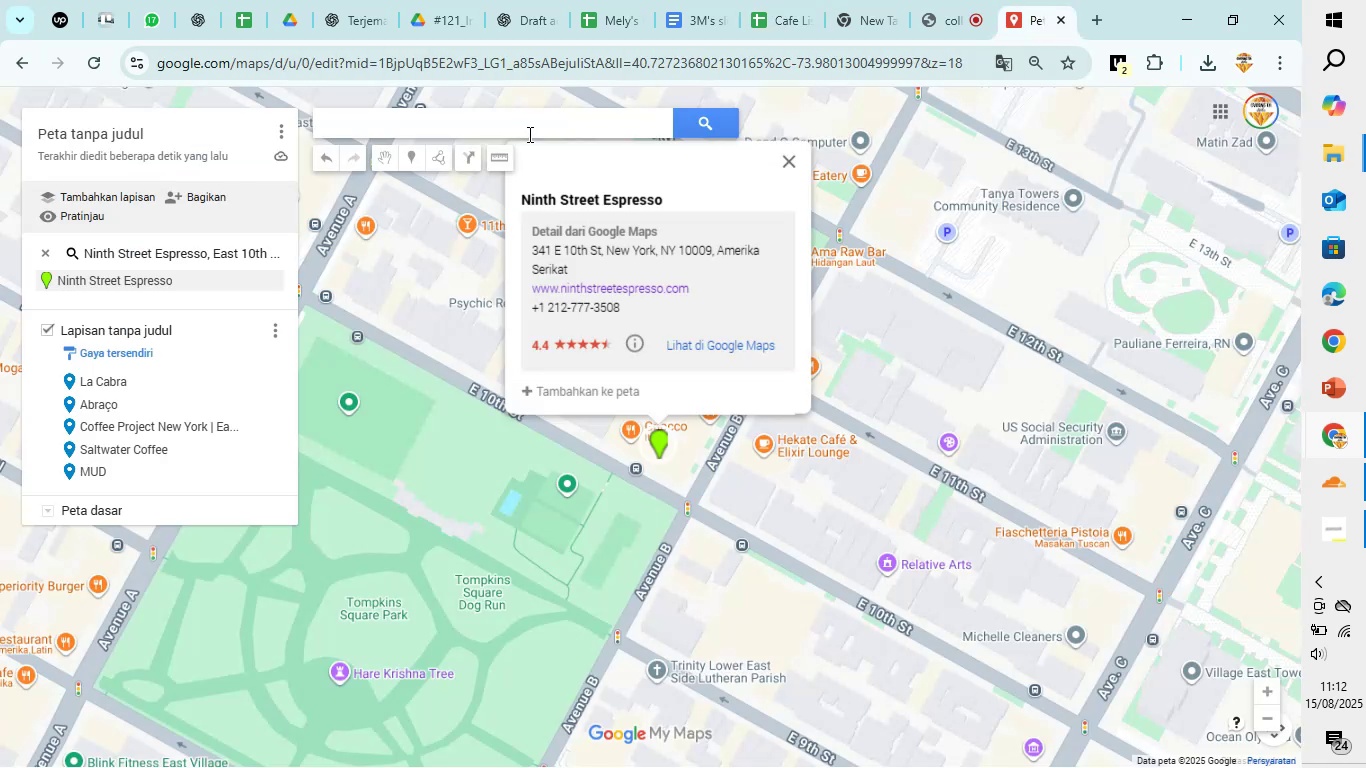 
left_click([533, 128])
 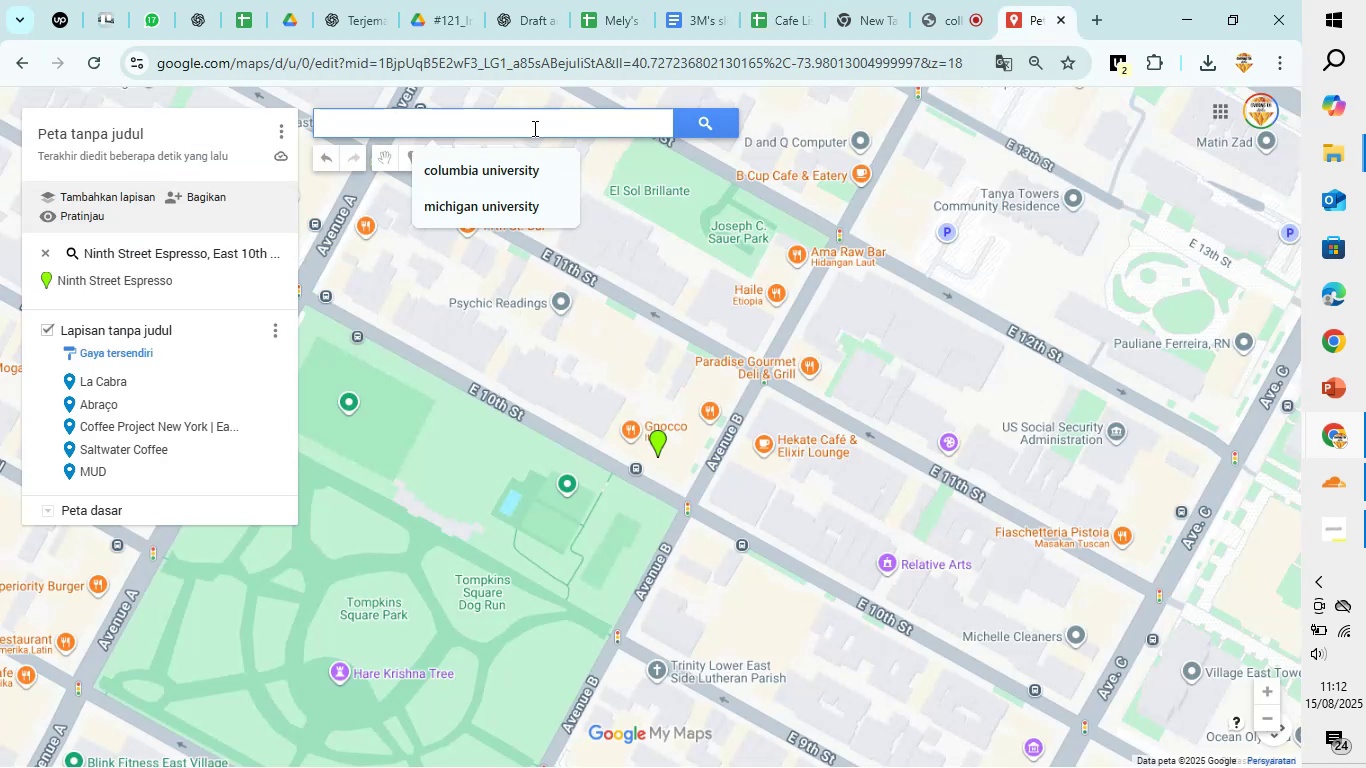 
key(Control+V)
 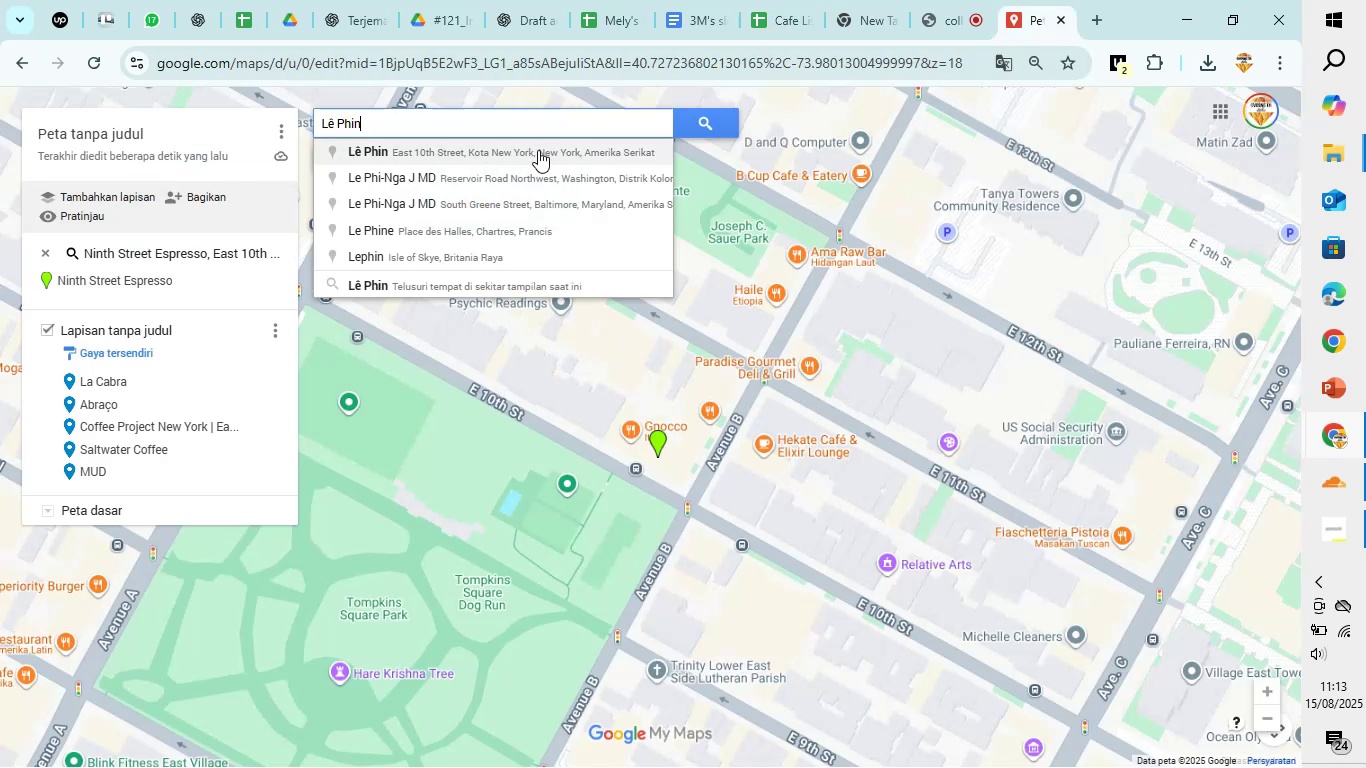 
left_click([538, 150])
 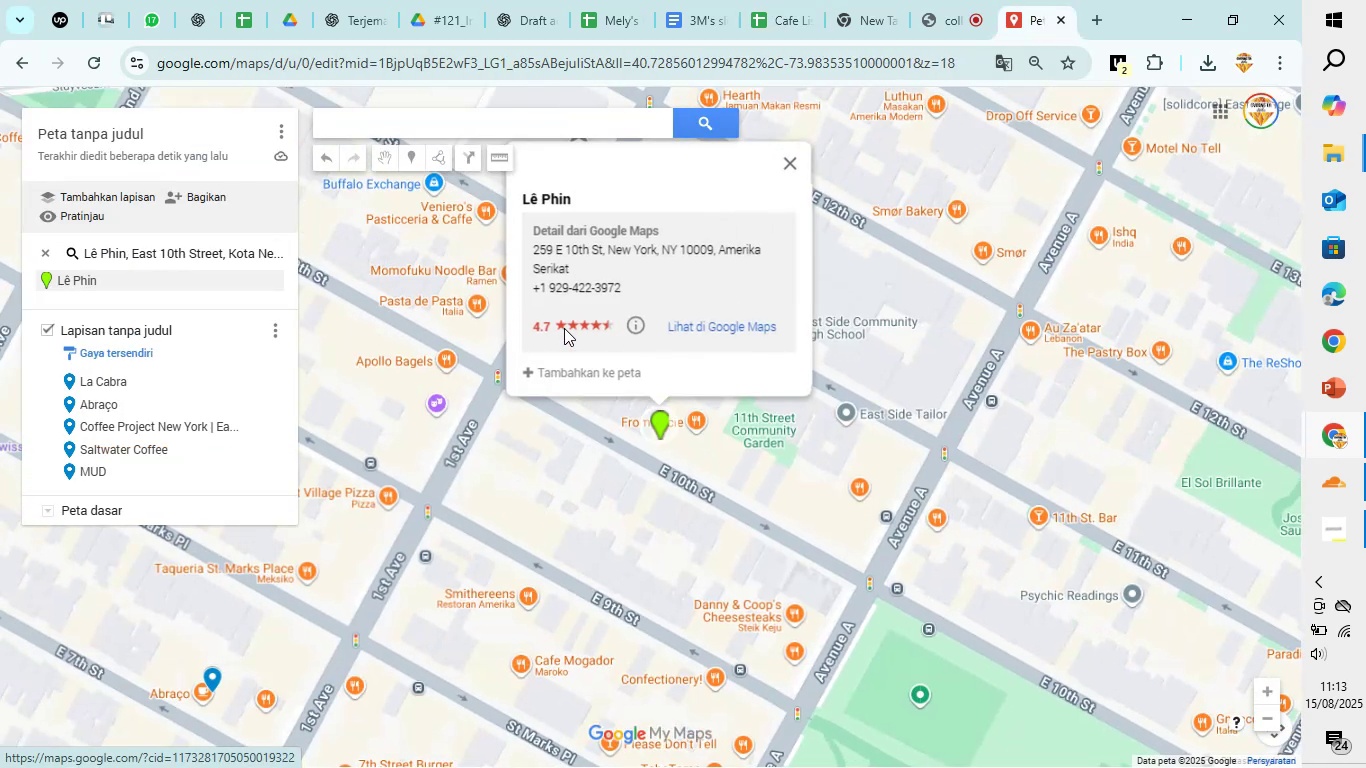 
left_click([569, 371])
 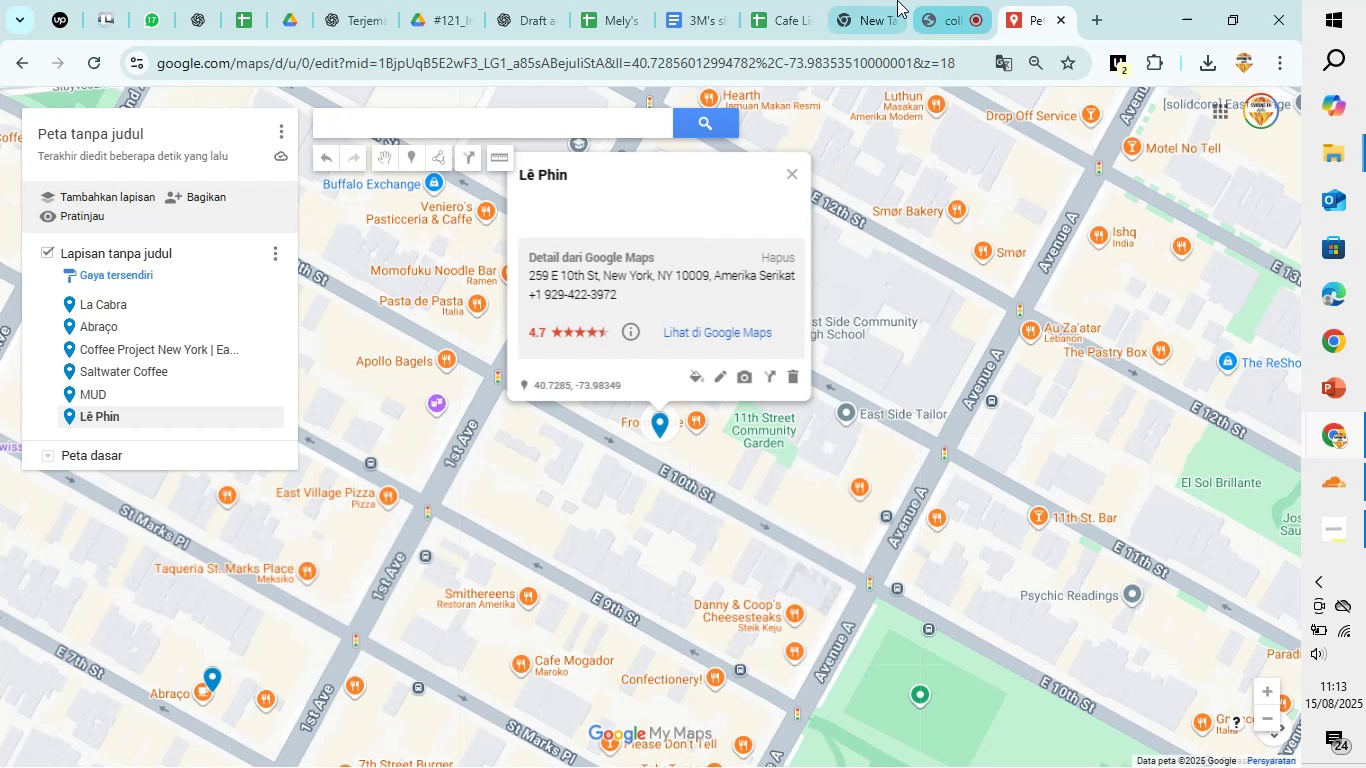 
left_click([804, 0])
 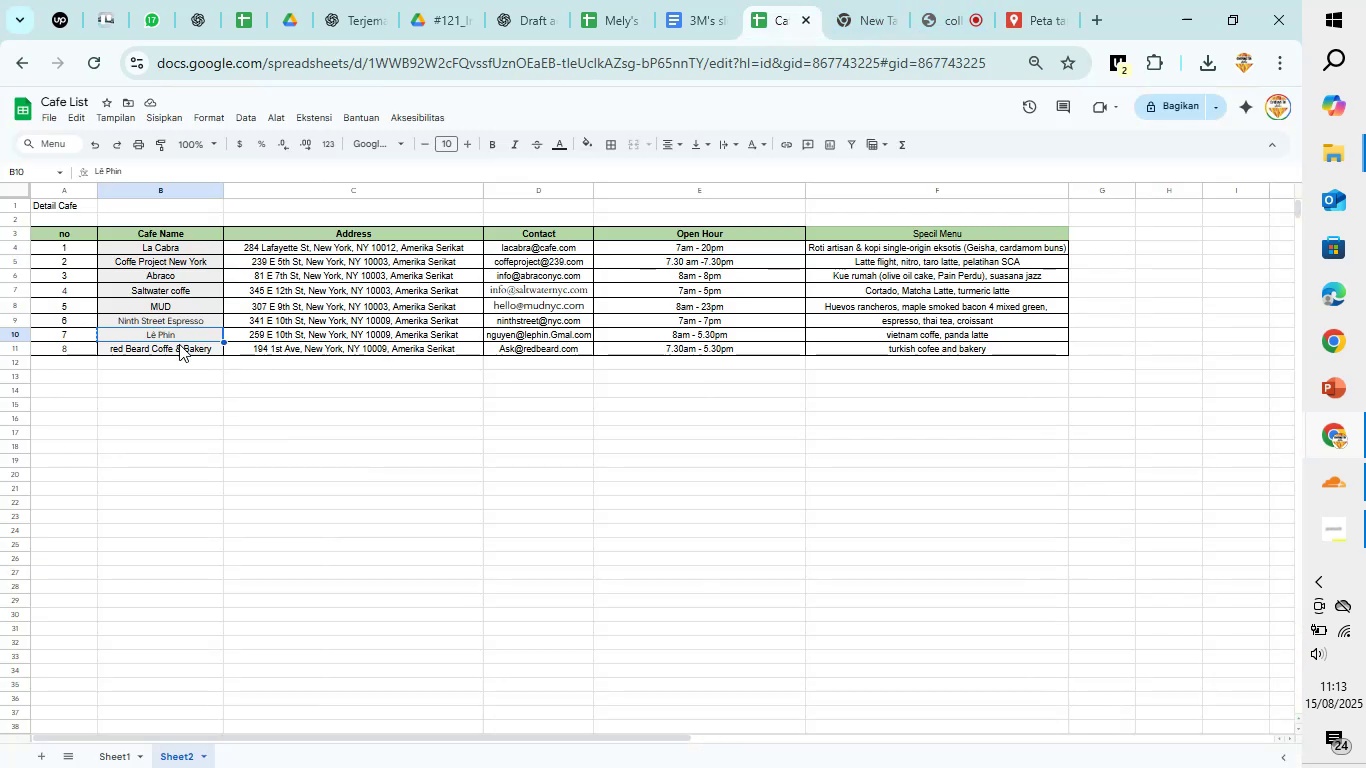 
left_click([179, 345])
 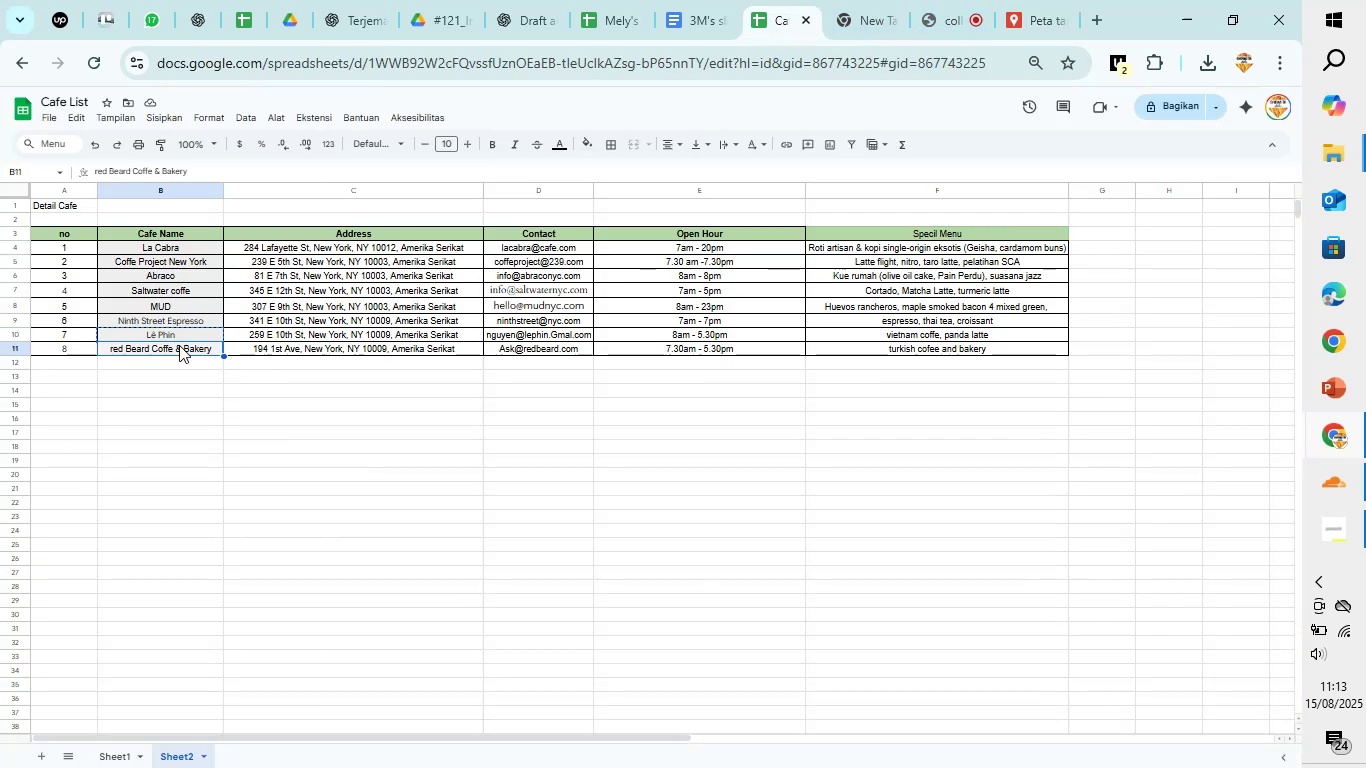 
key(Control+C)
 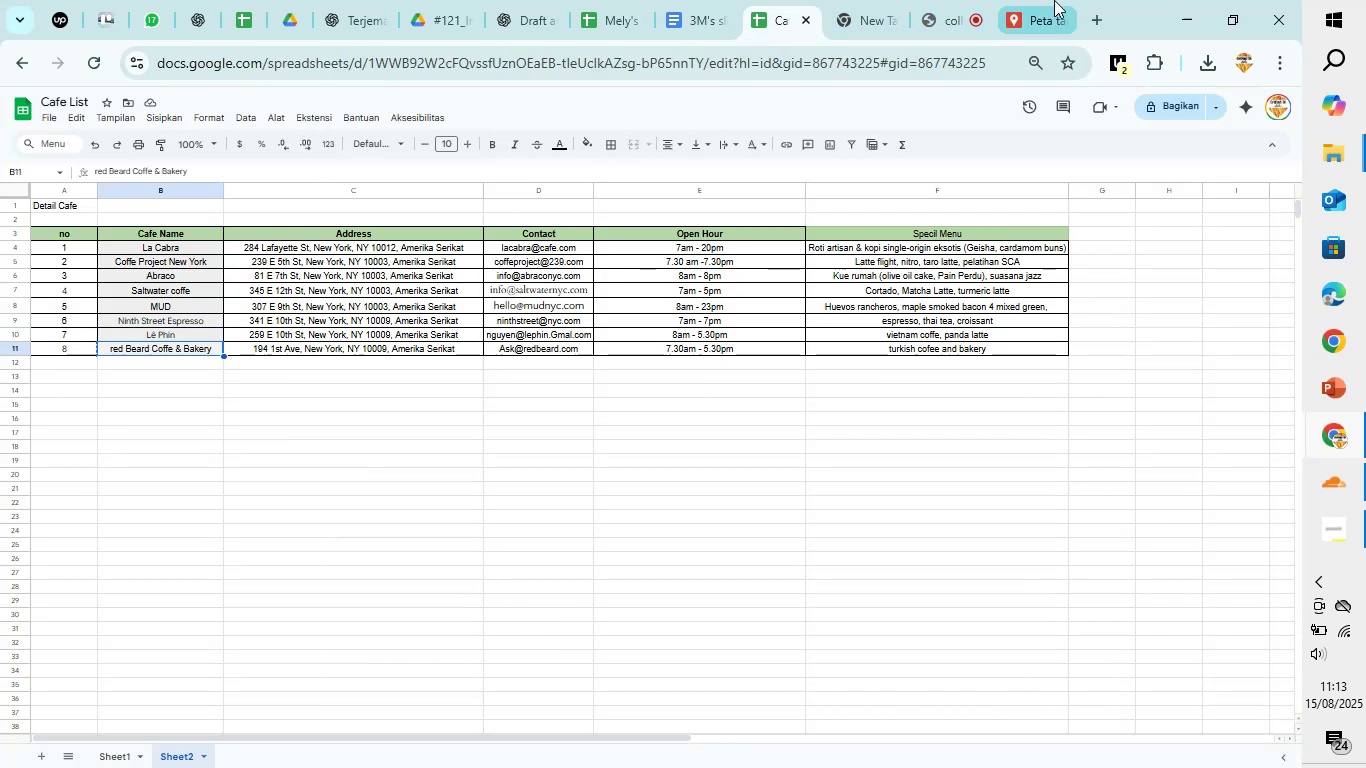 
left_click([1058, 0])
 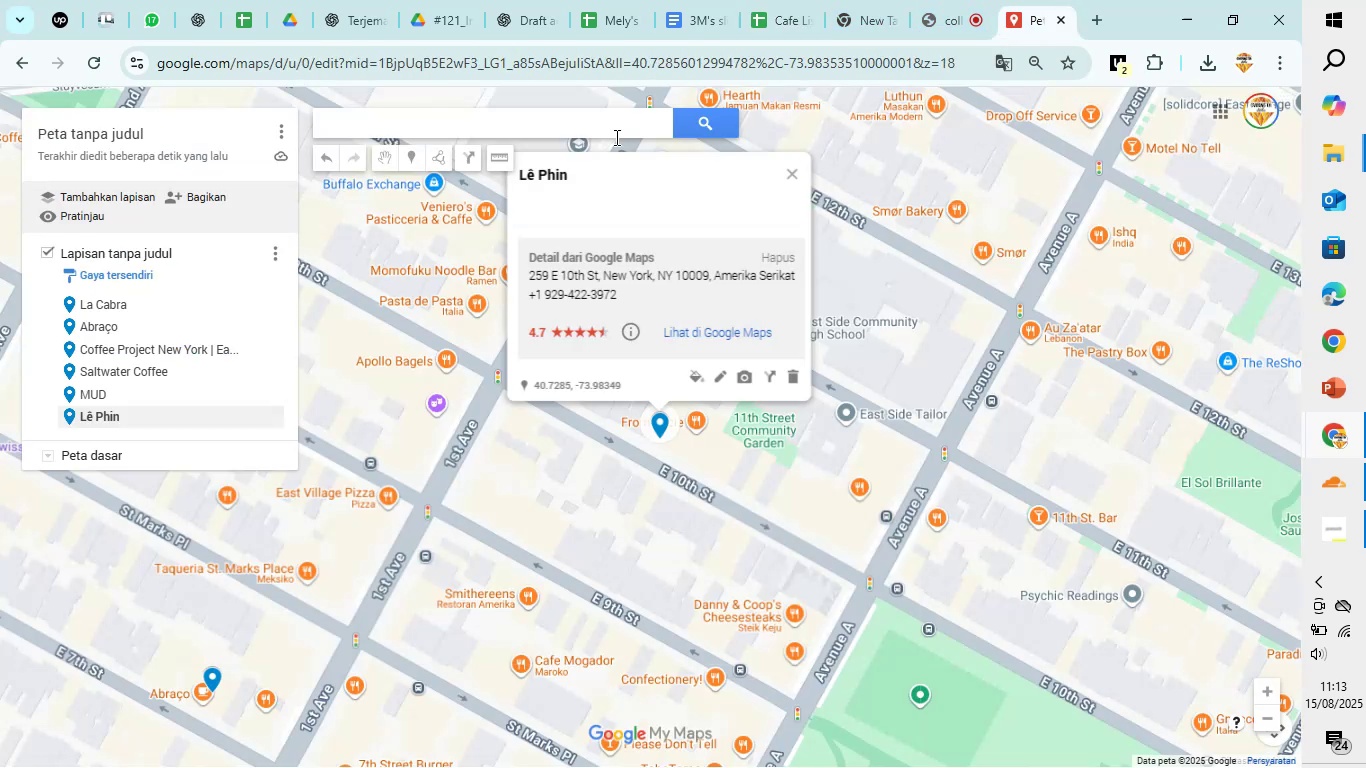 
left_click([615, 128])
 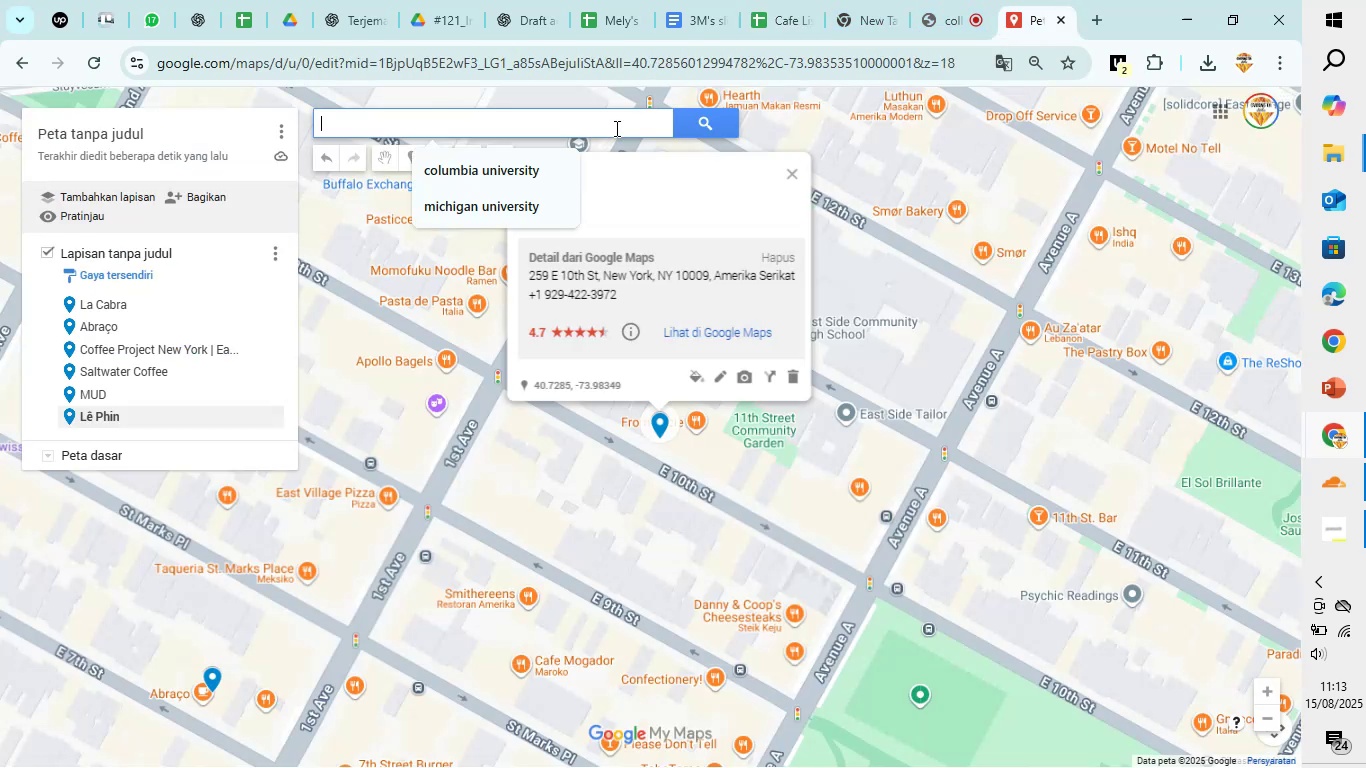 
key(Control+V)
 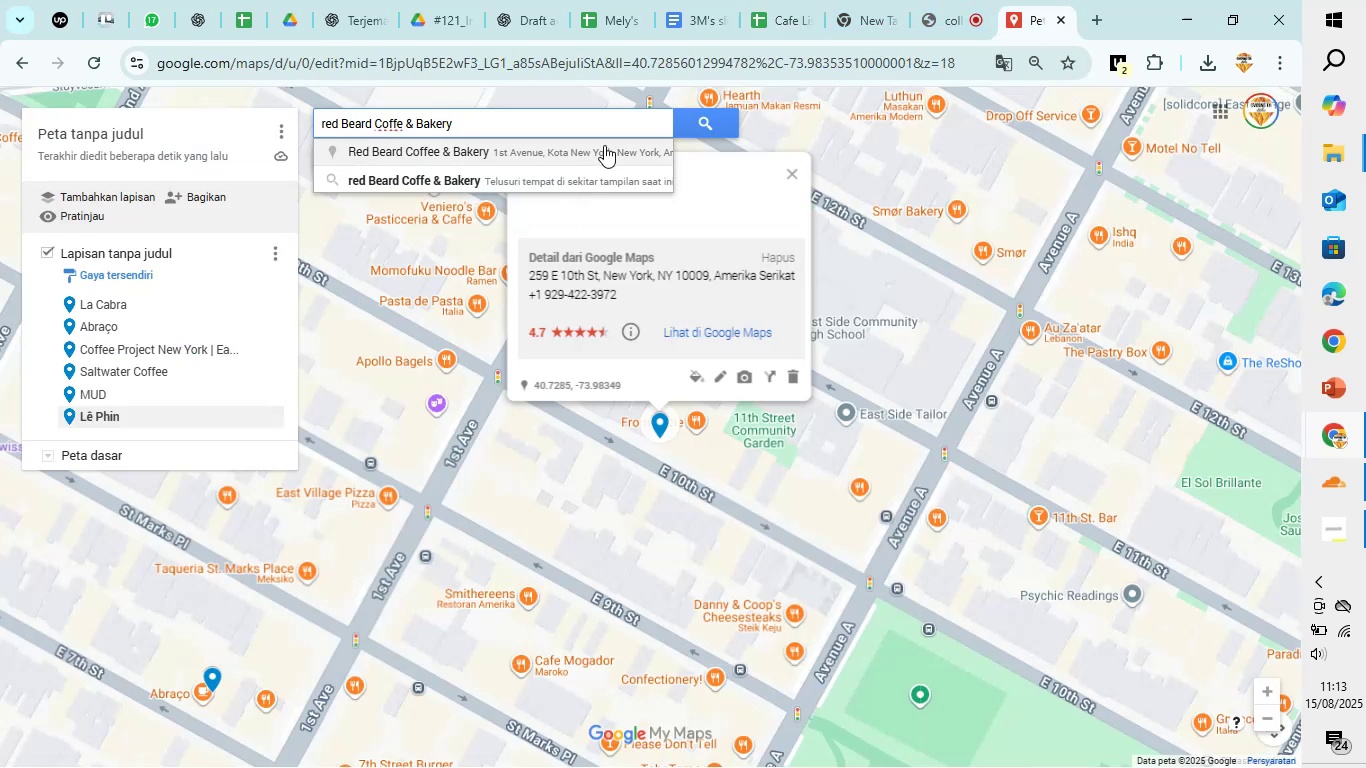 
left_click([604, 145])
 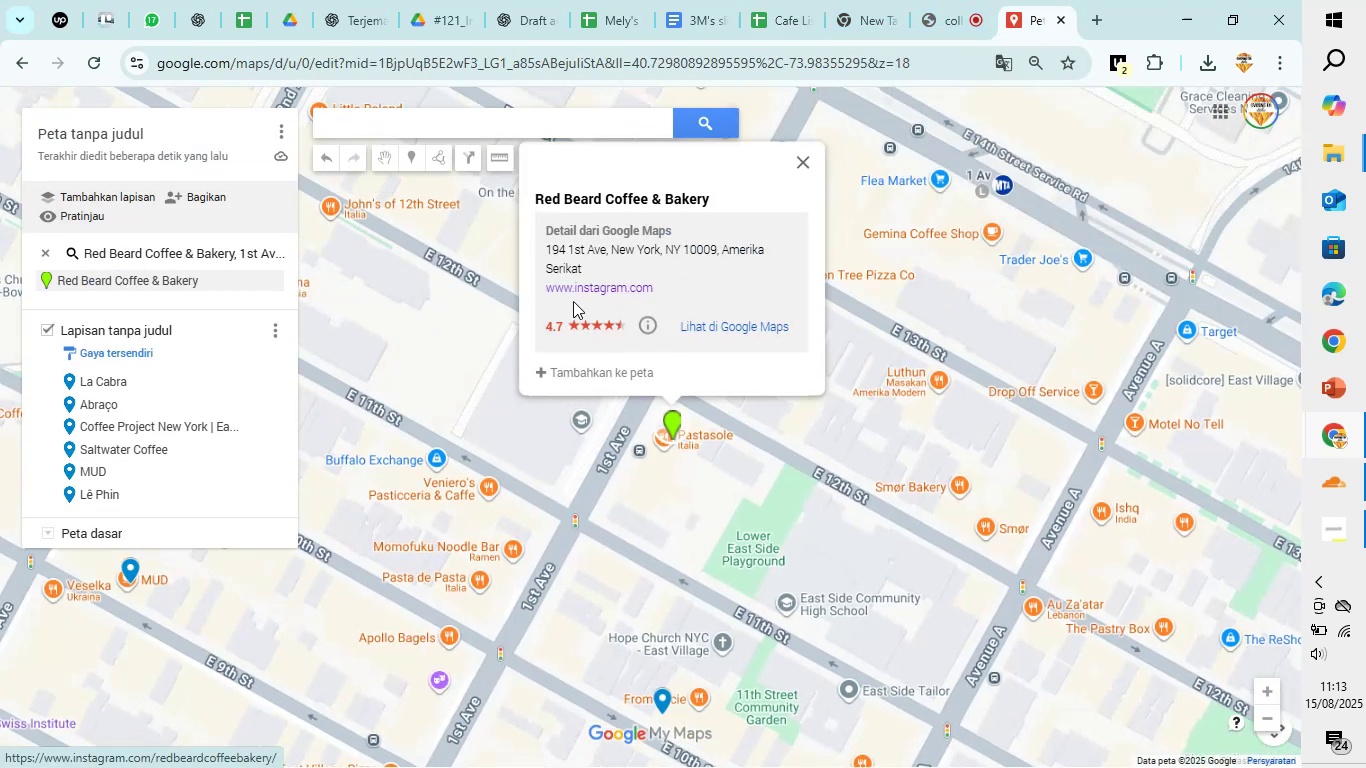 
left_click([585, 365])
 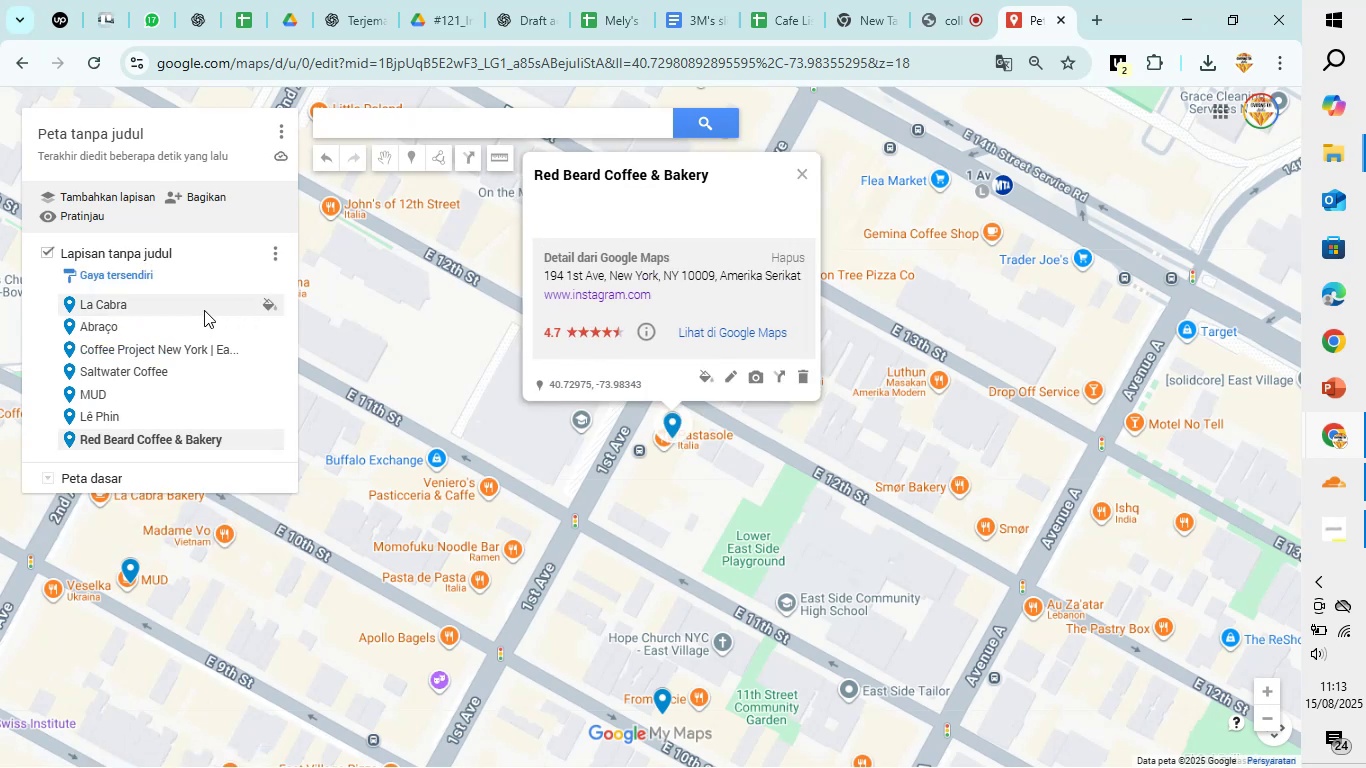 
left_click([204, 321])
 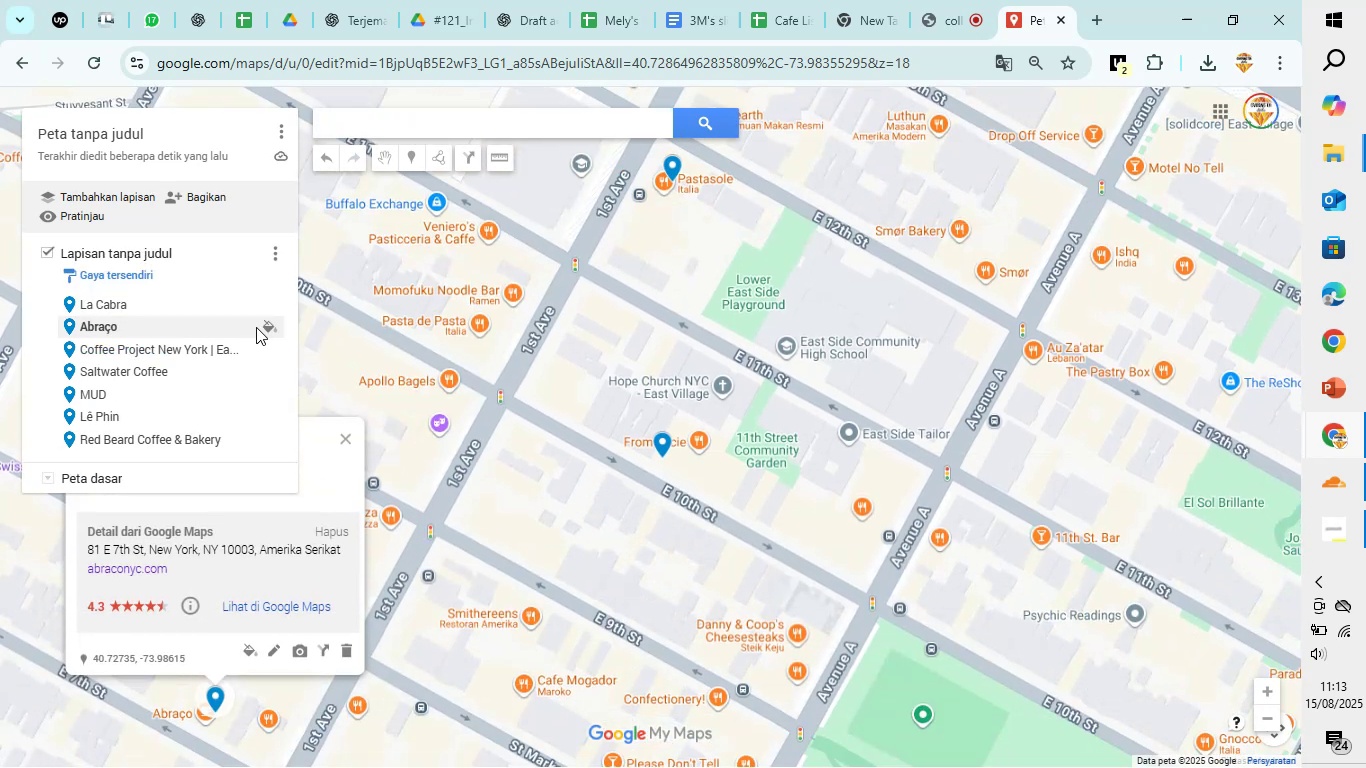 
left_click([267, 329])
 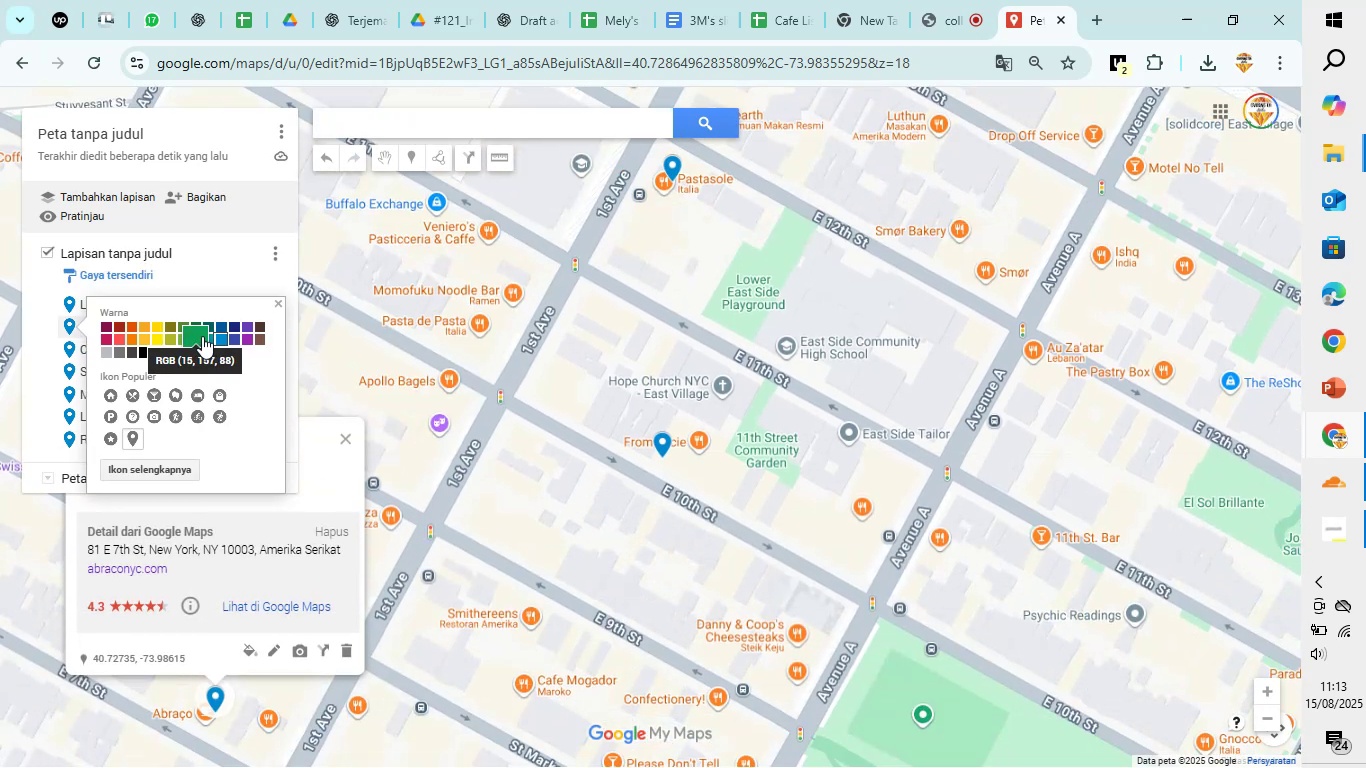 
left_click([202, 336])
 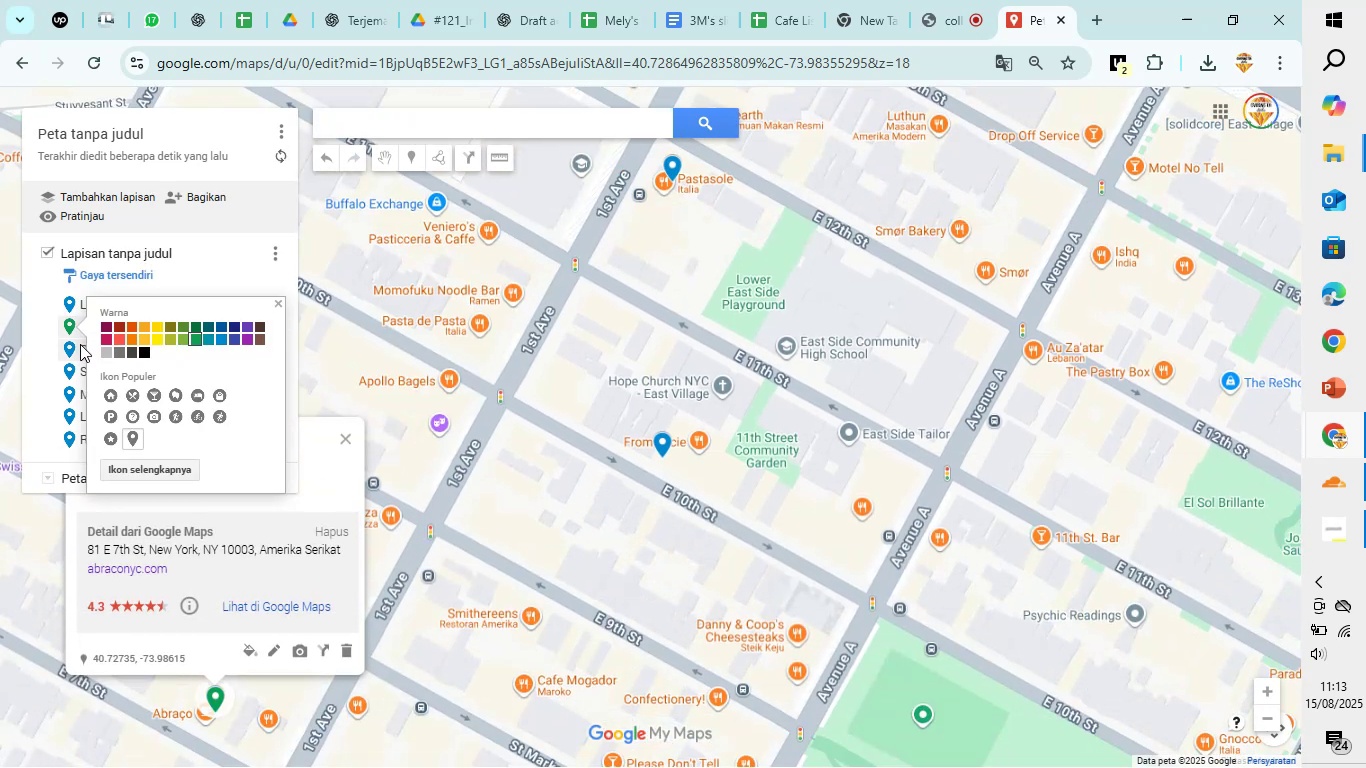 
left_click([73, 344])
 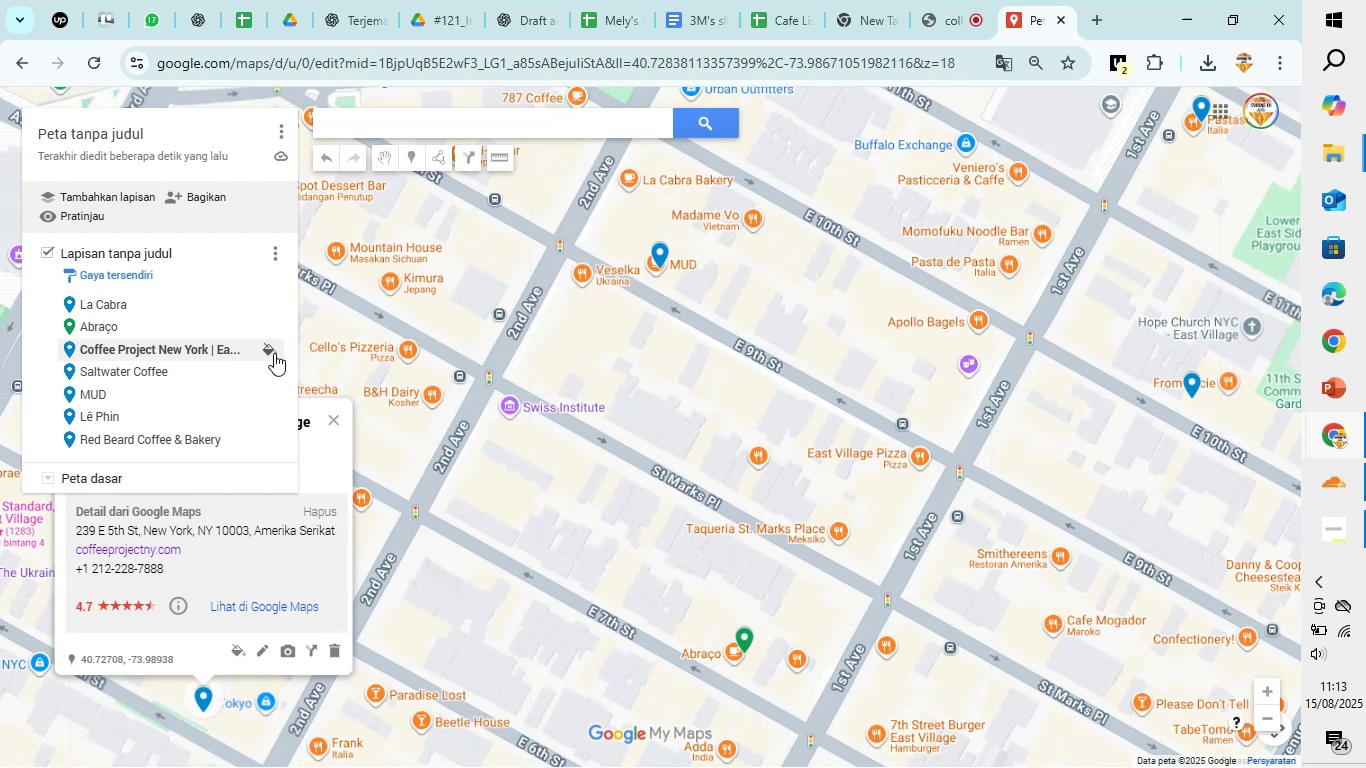 
left_click([274, 353])
 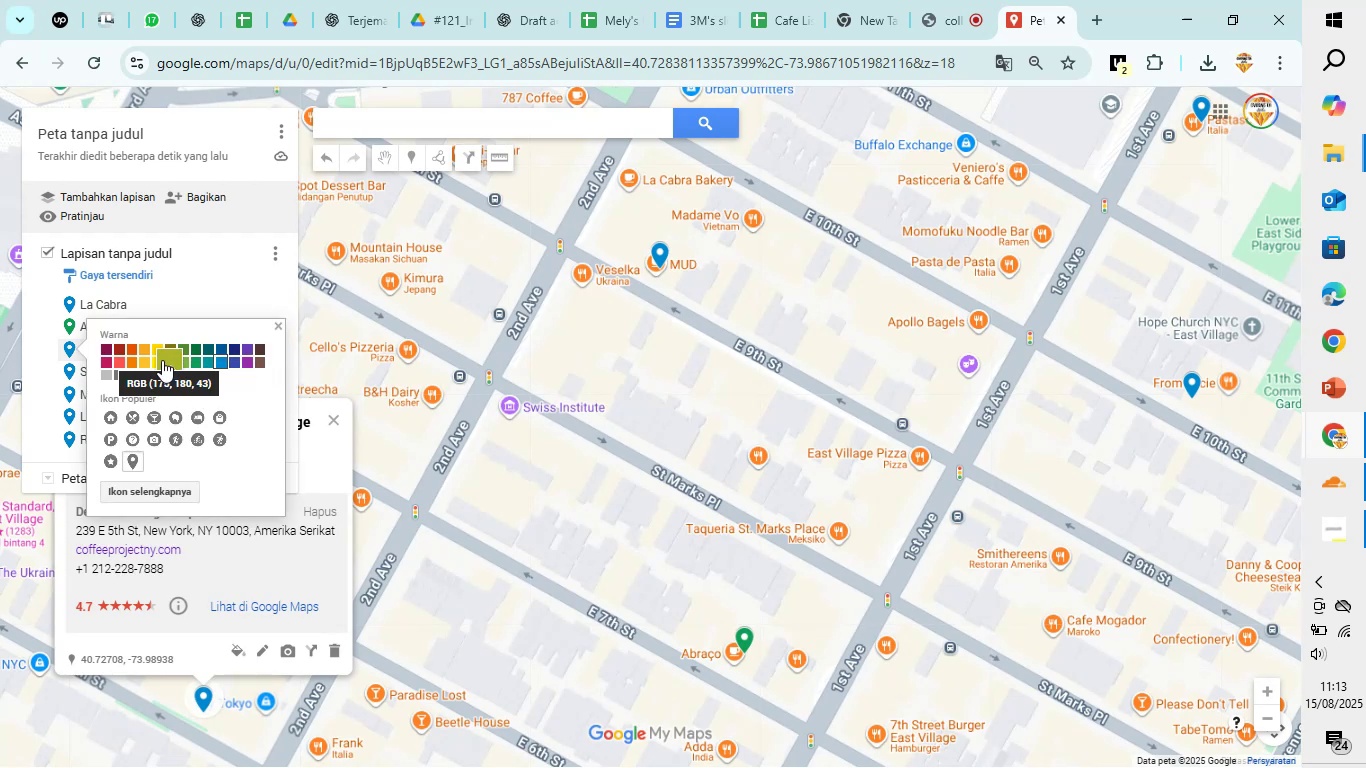 
left_click([152, 360])
 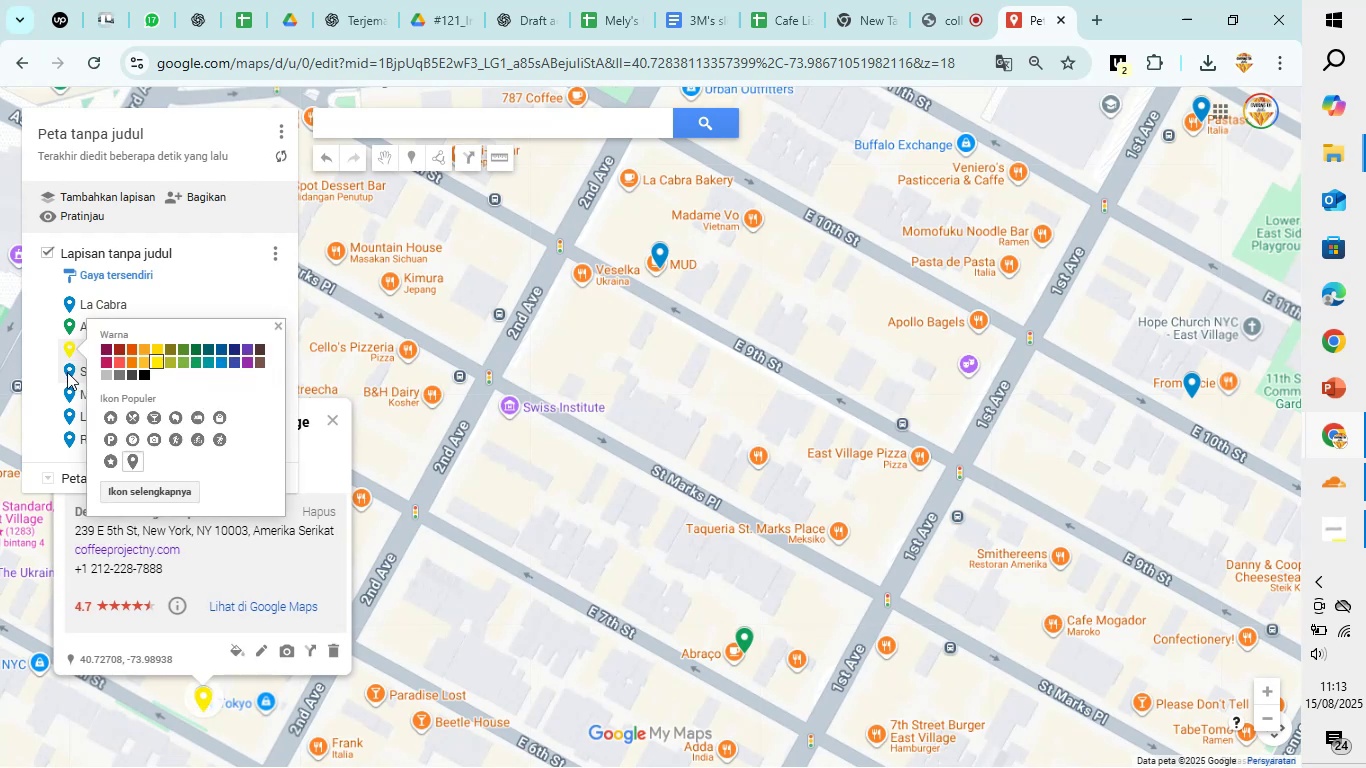 
left_click([67, 372])
 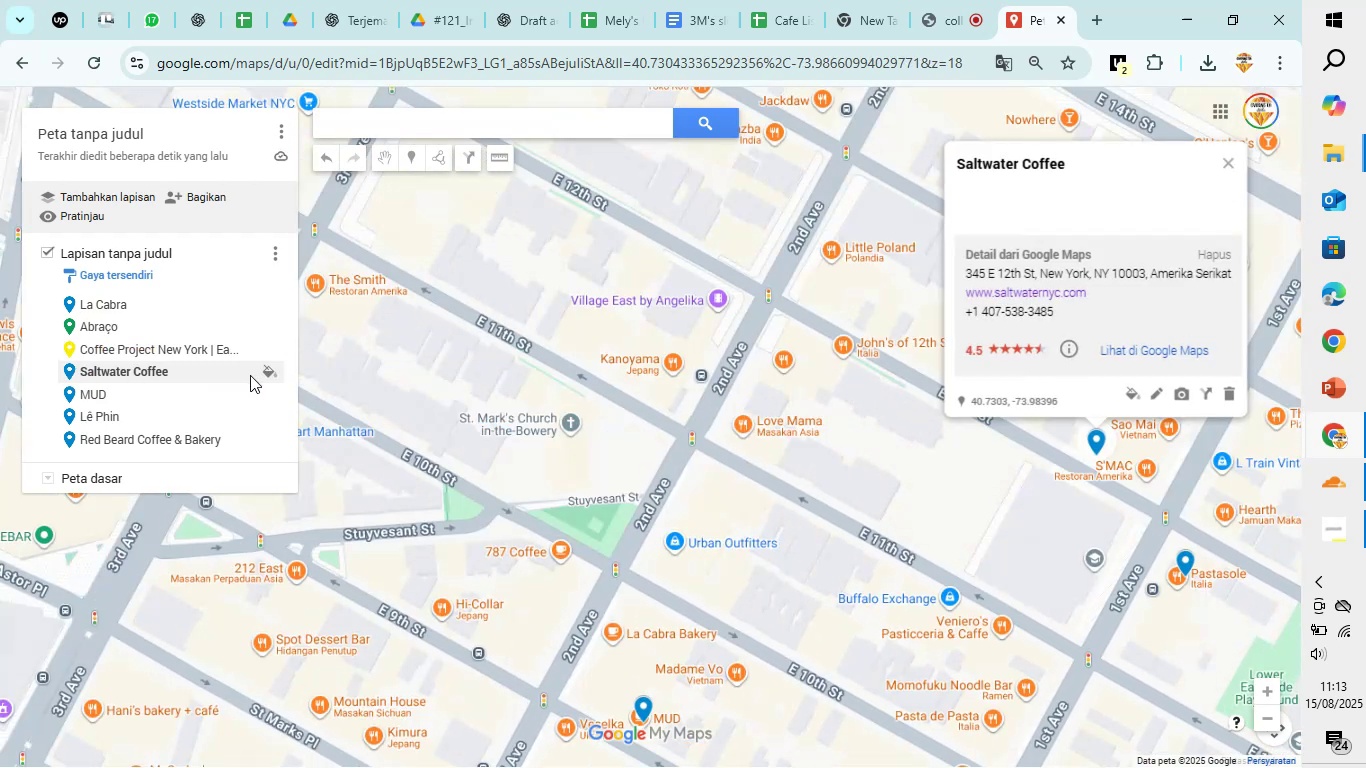 
left_click([273, 375])
 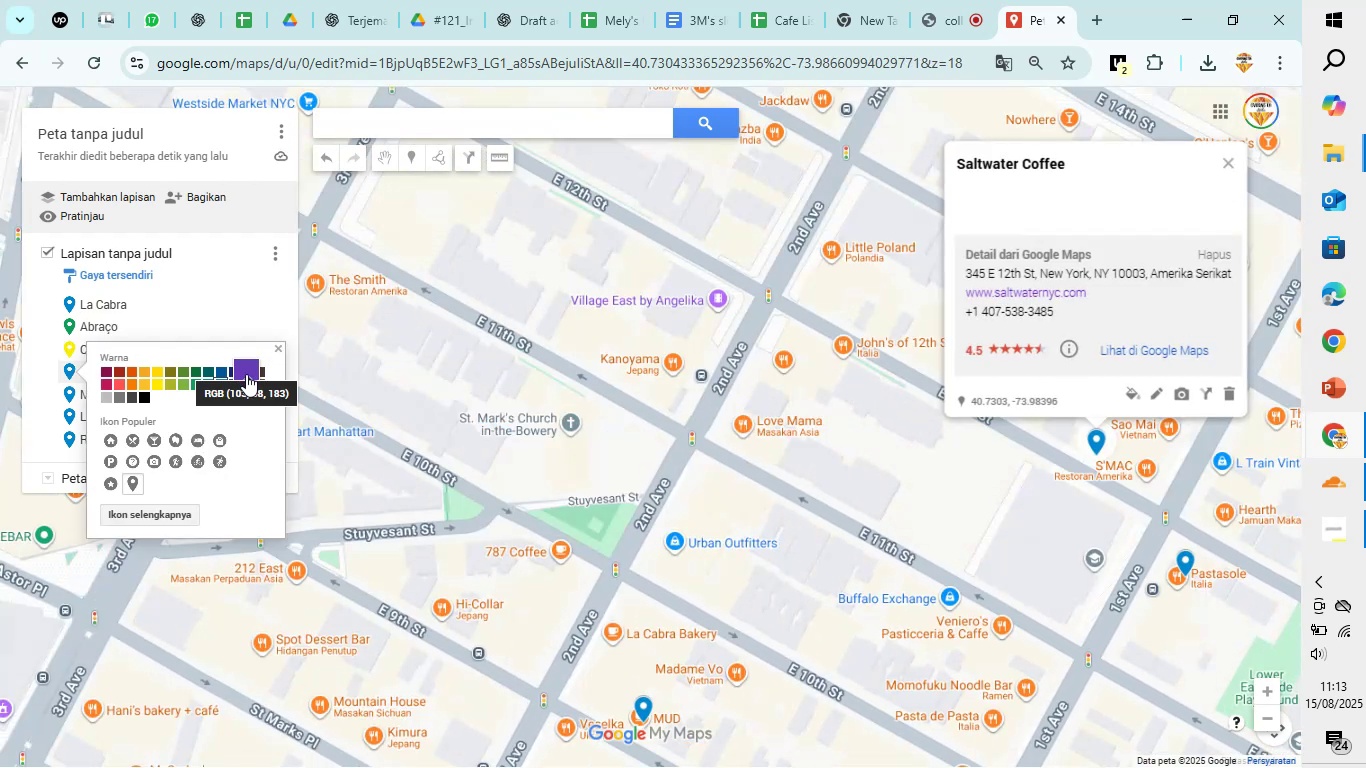 
left_click([246, 374])
 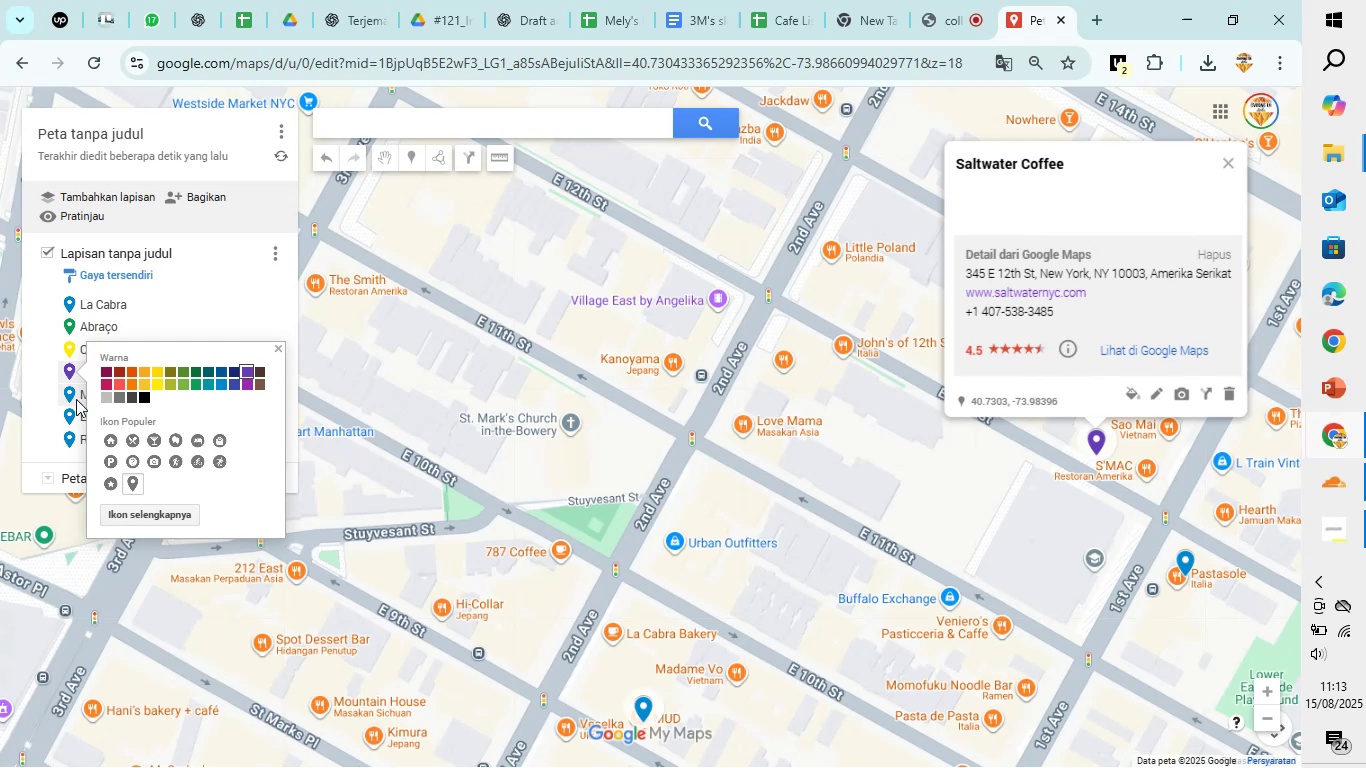 
left_click([77, 398])
 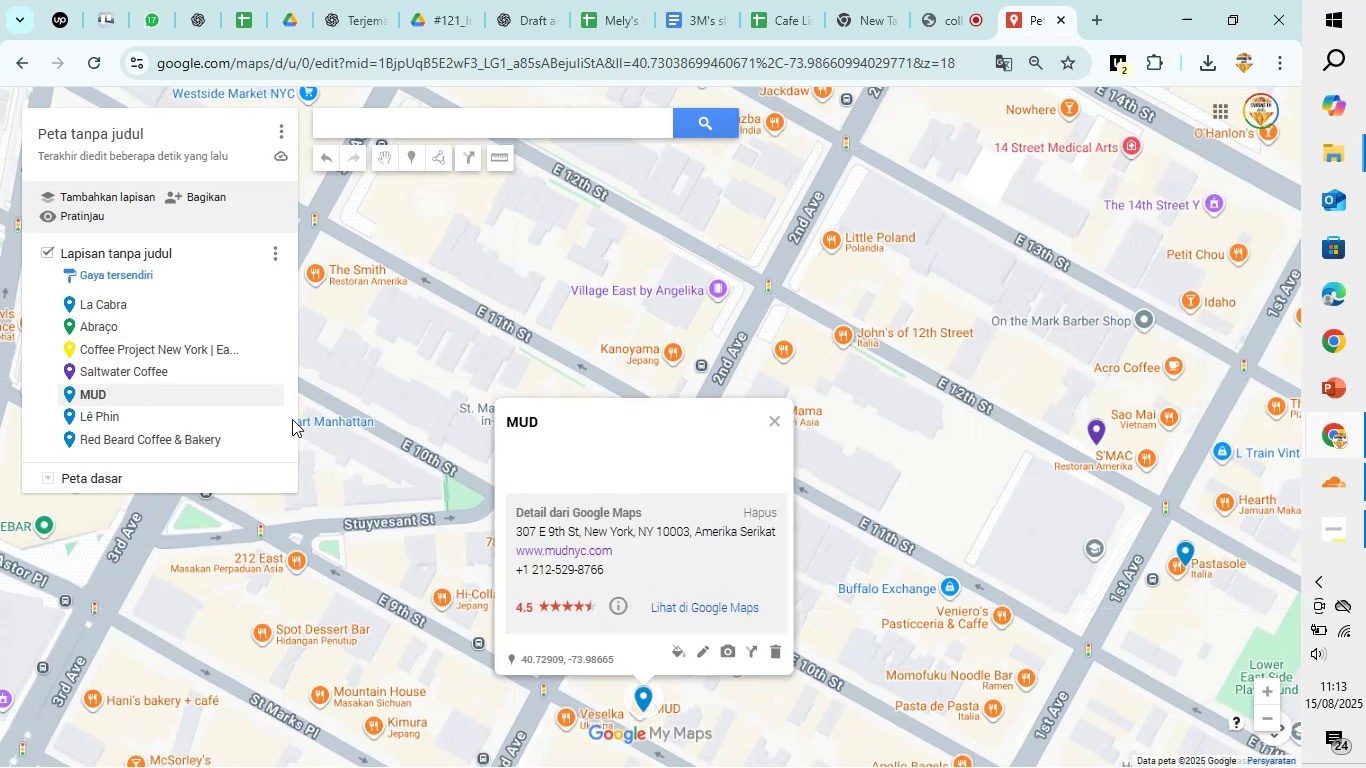 
left_click([274, 402])
 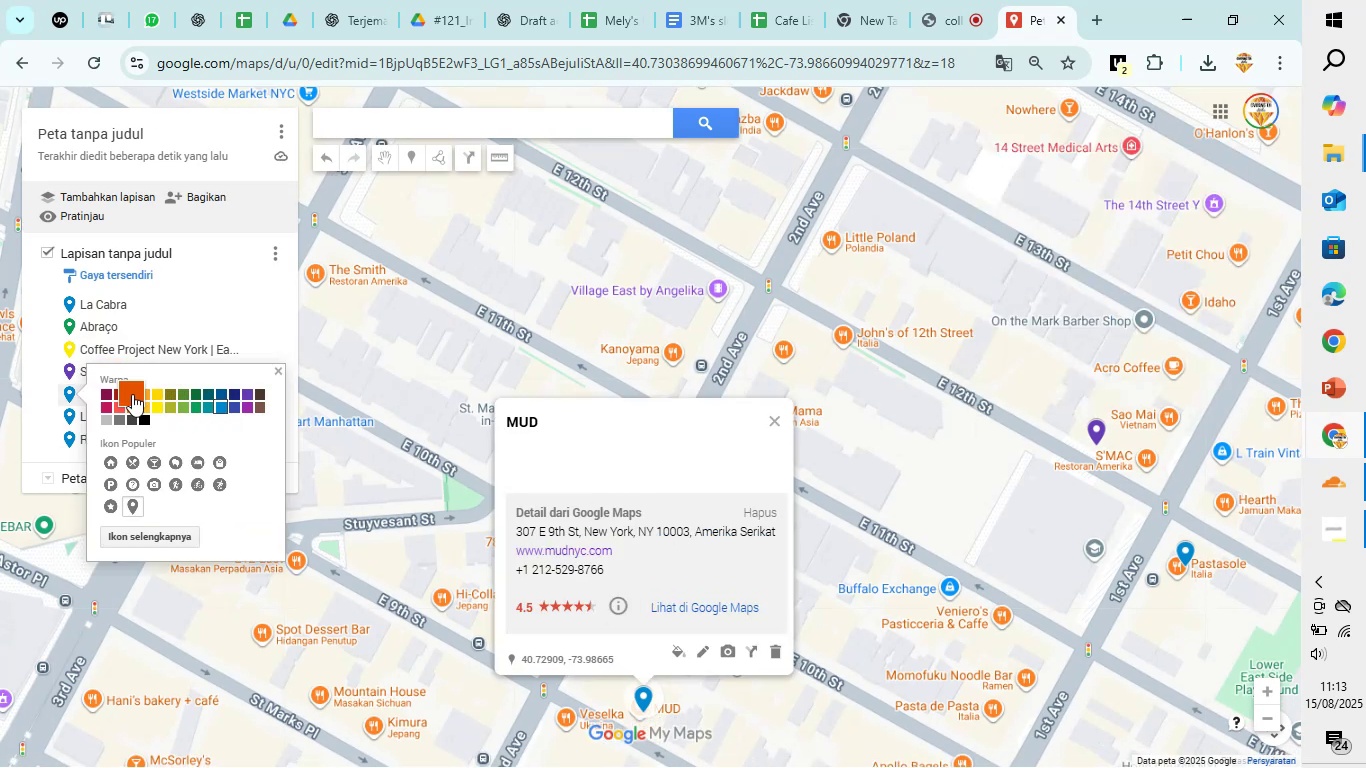 
left_click([114, 396])
 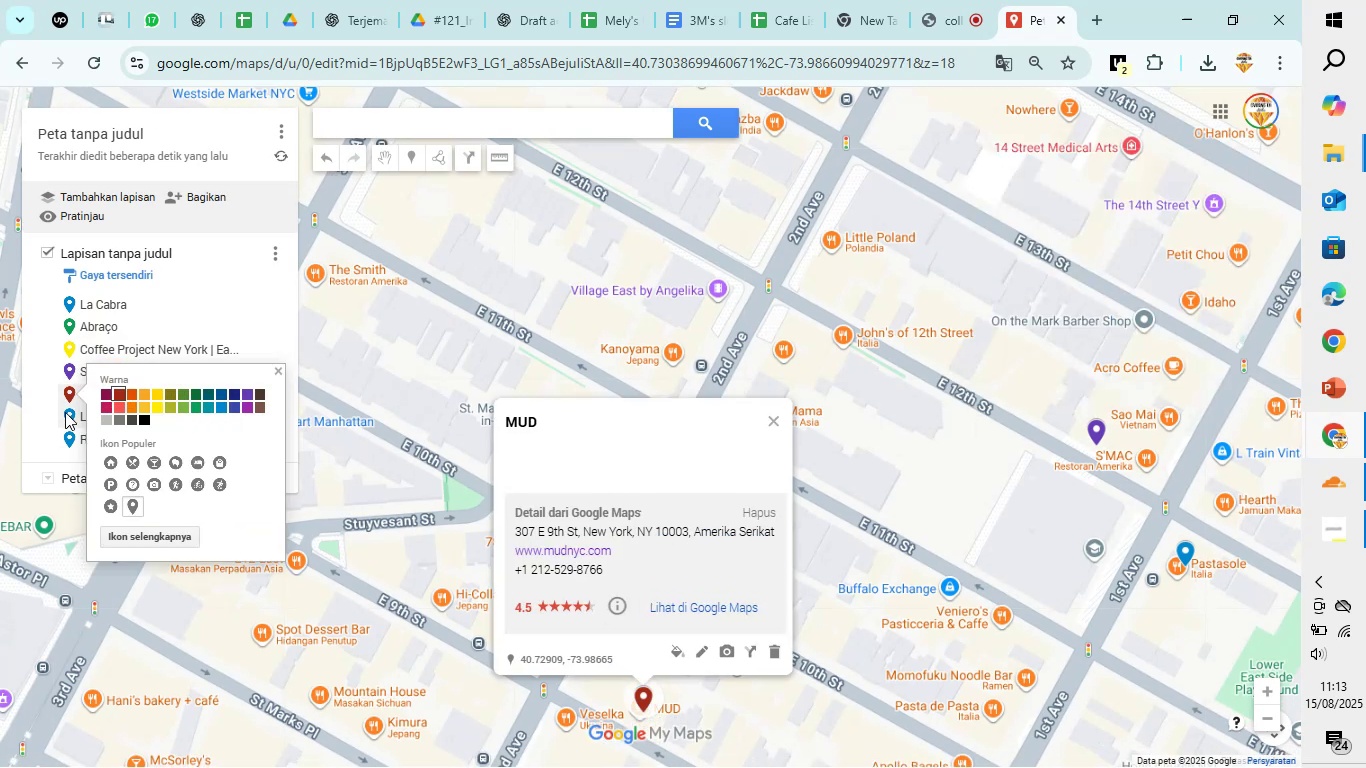 
left_click([61, 413])
 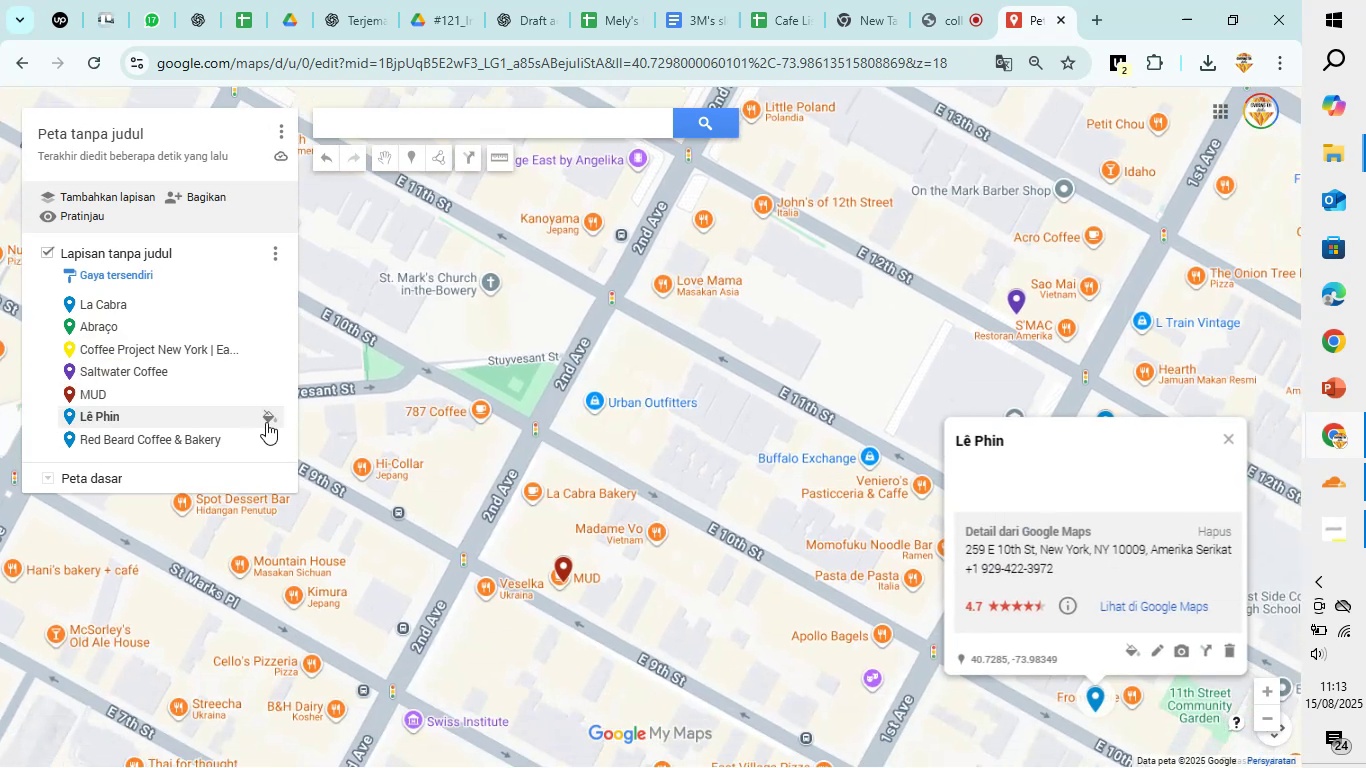 
left_click([270, 422])
 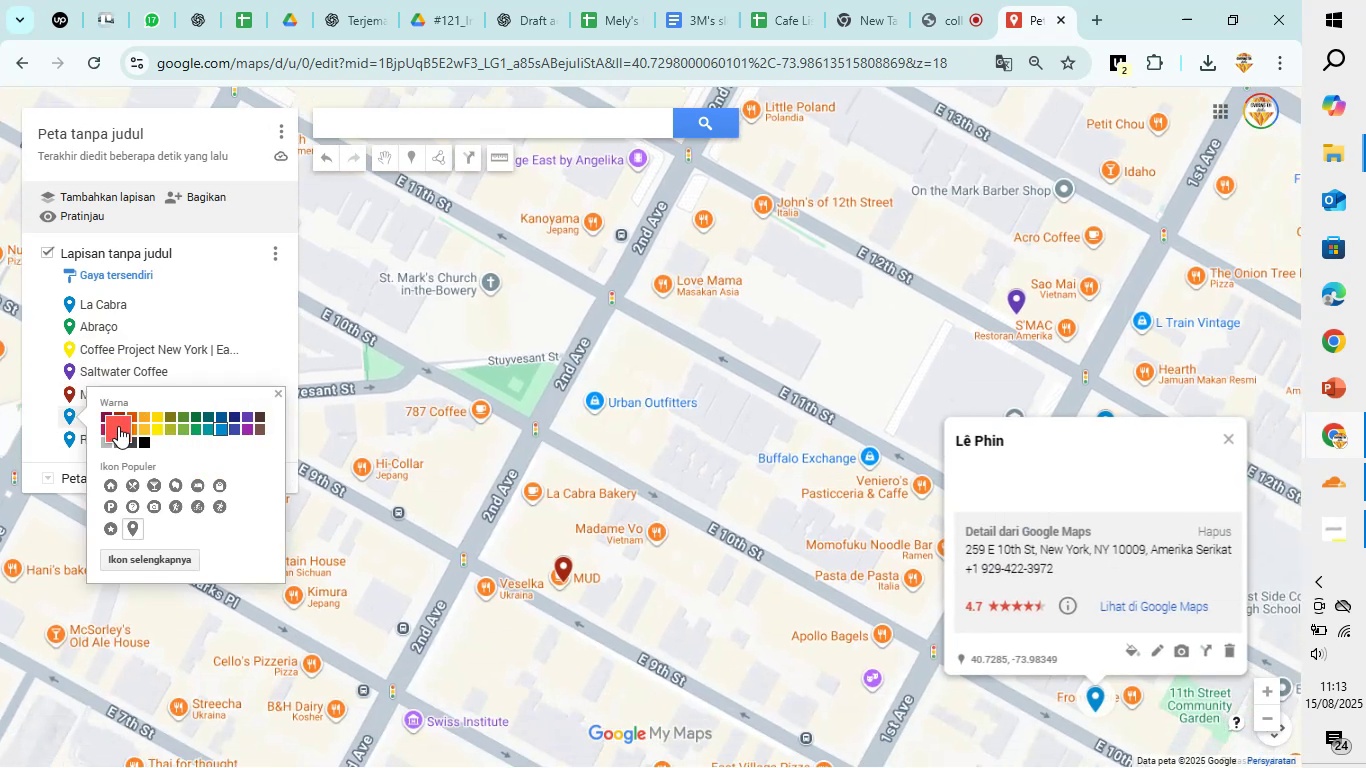 
left_click([119, 426])
 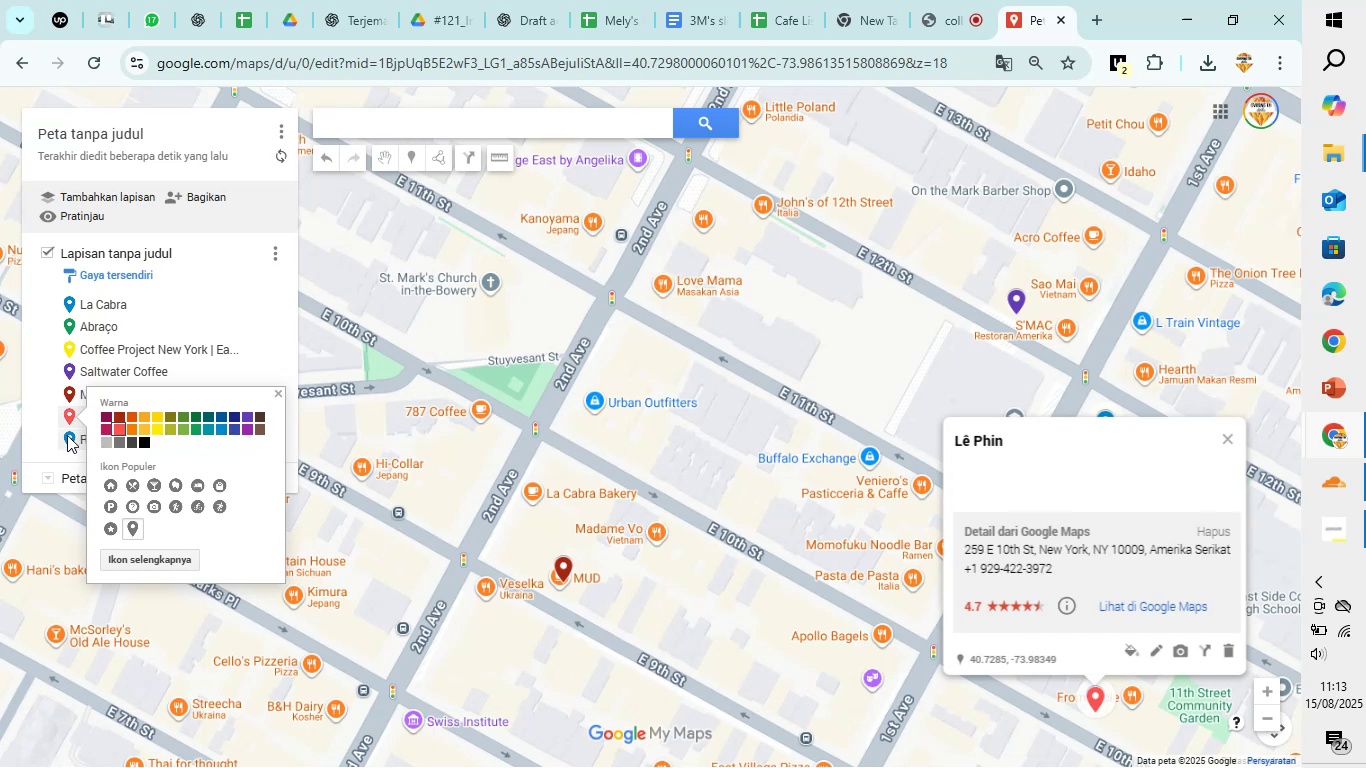 
left_click([67, 435])
 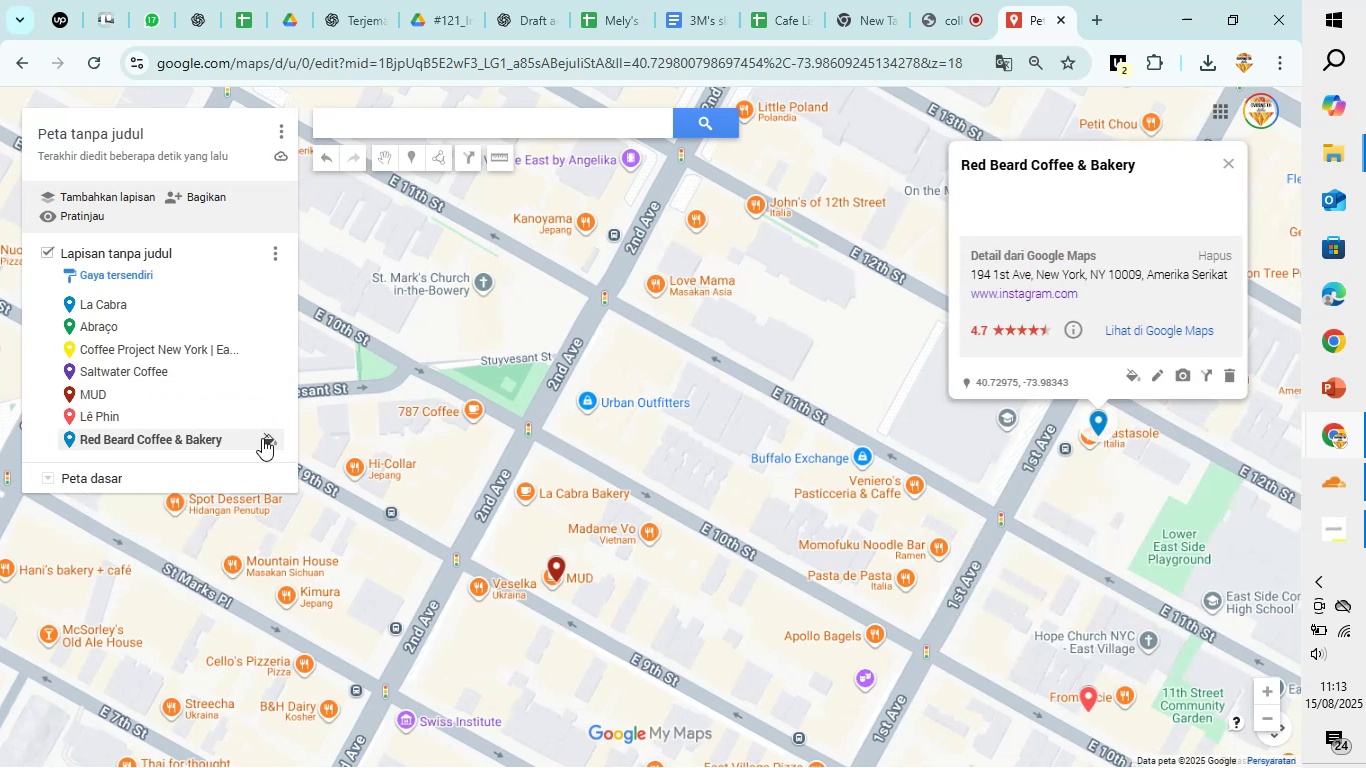 
left_click([262, 438])
 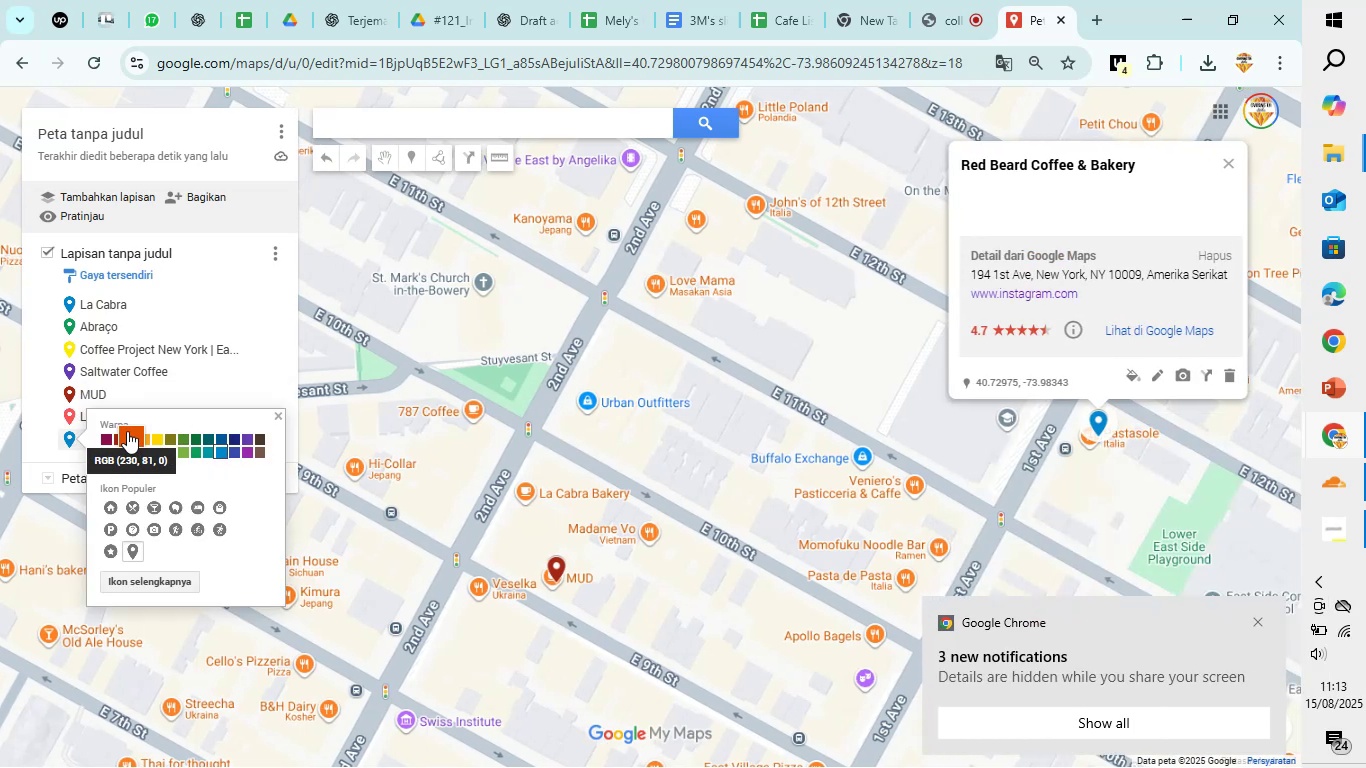 
wait(6.1)
 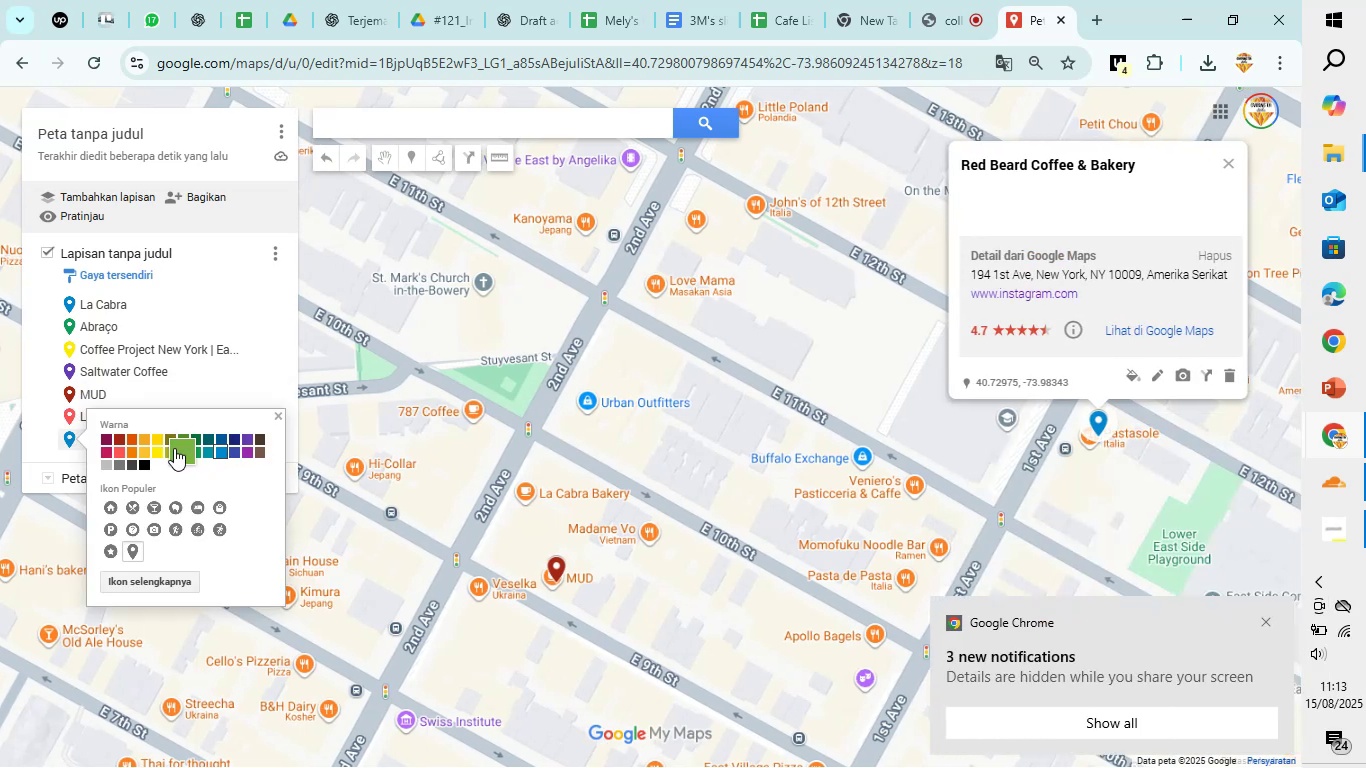 
left_click([119, 436])
 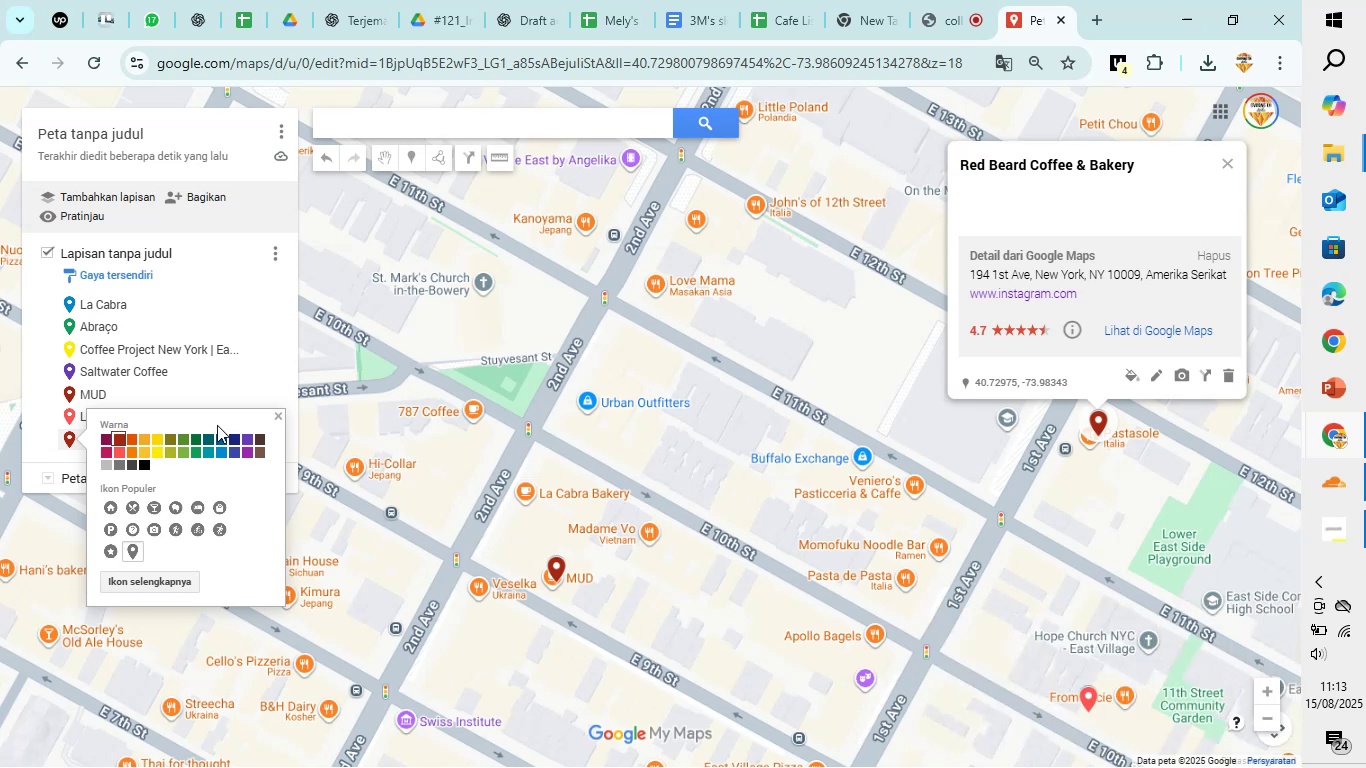 
left_click([211, 433])
 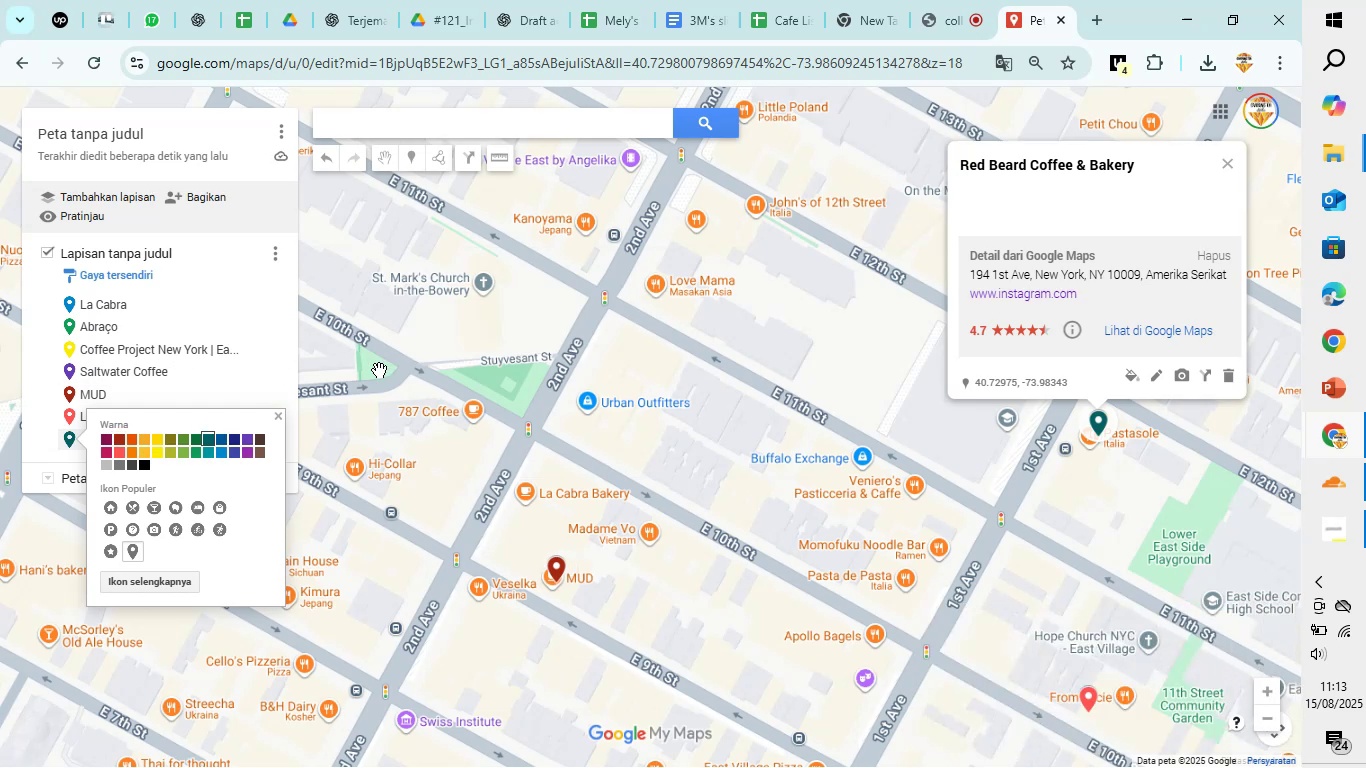 
left_click([474, 477])
 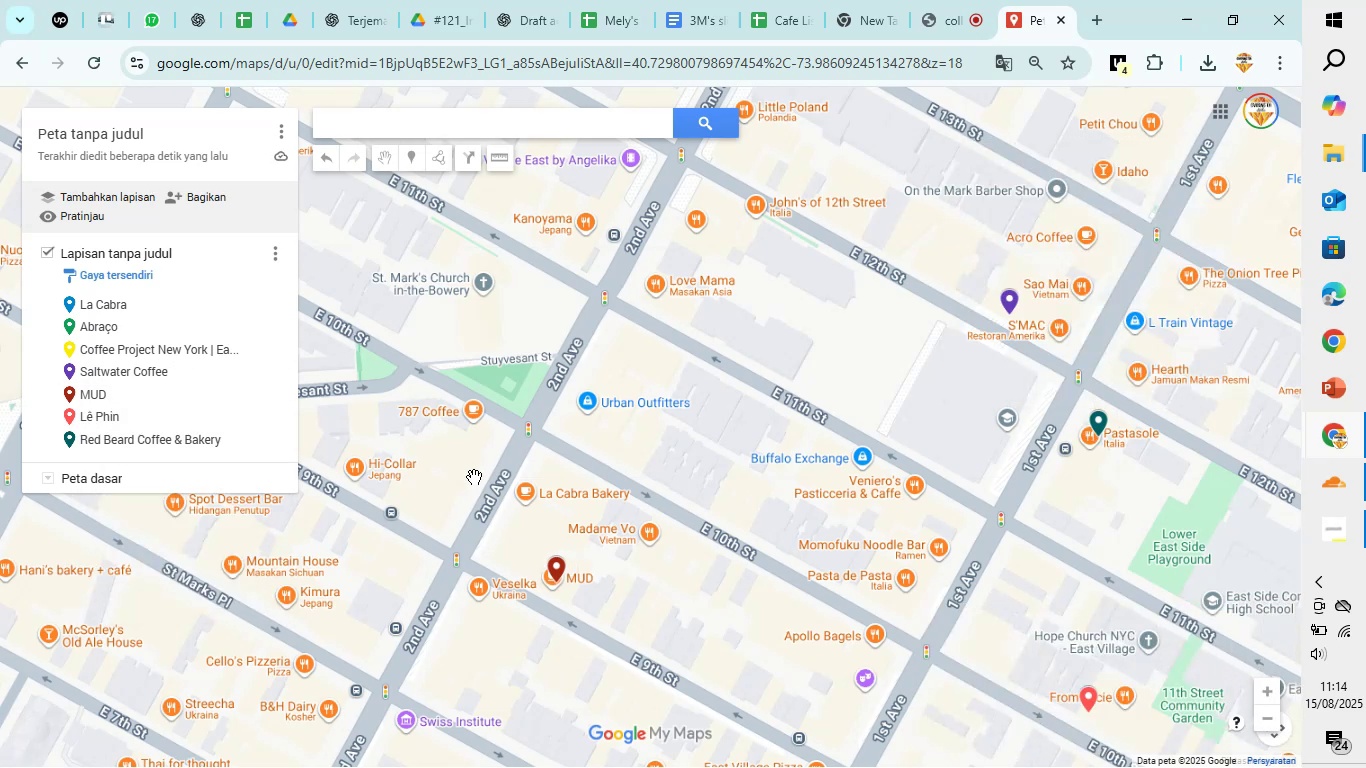 
scroll: coordinate [474, 477], scroll_direction: down, amount: 3.0
 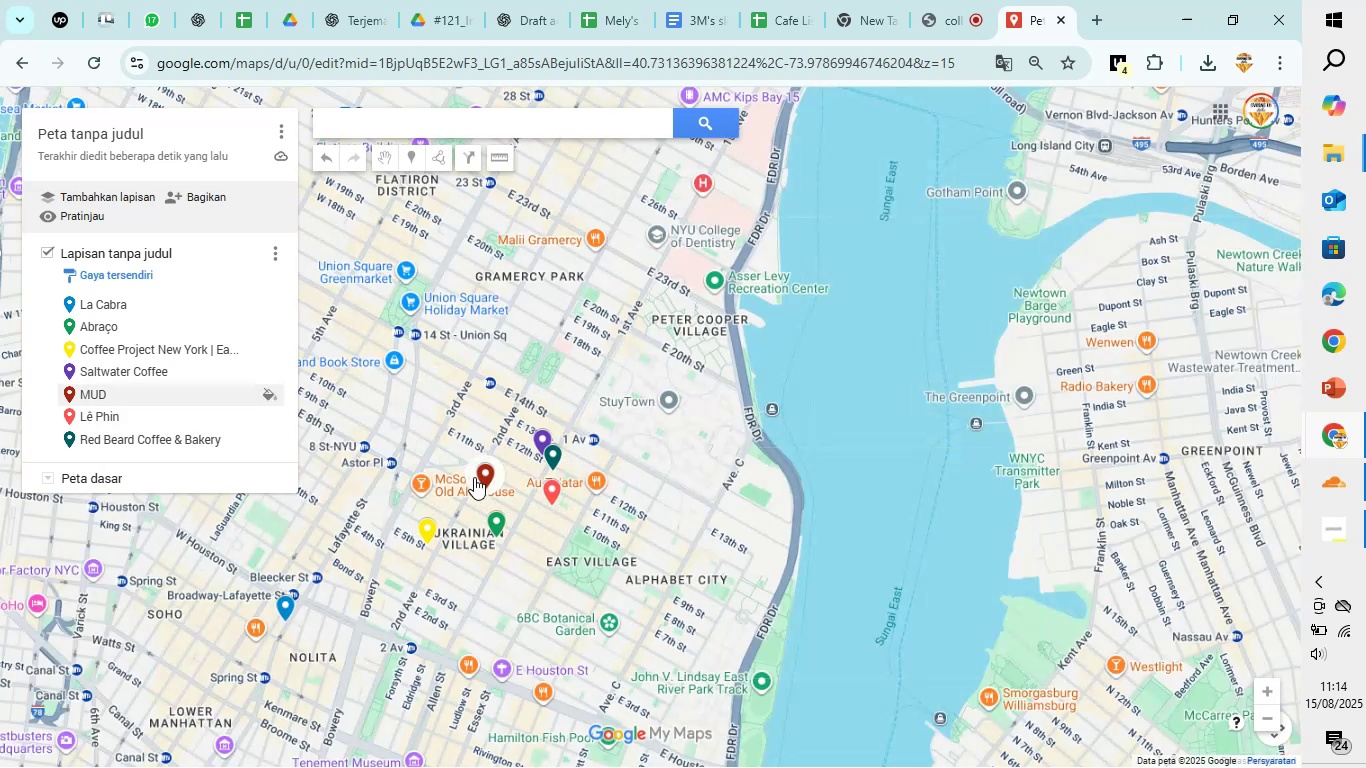 
left_click_drag(start_coordinate=[501, 587], to_coordinate=[568, 554])
 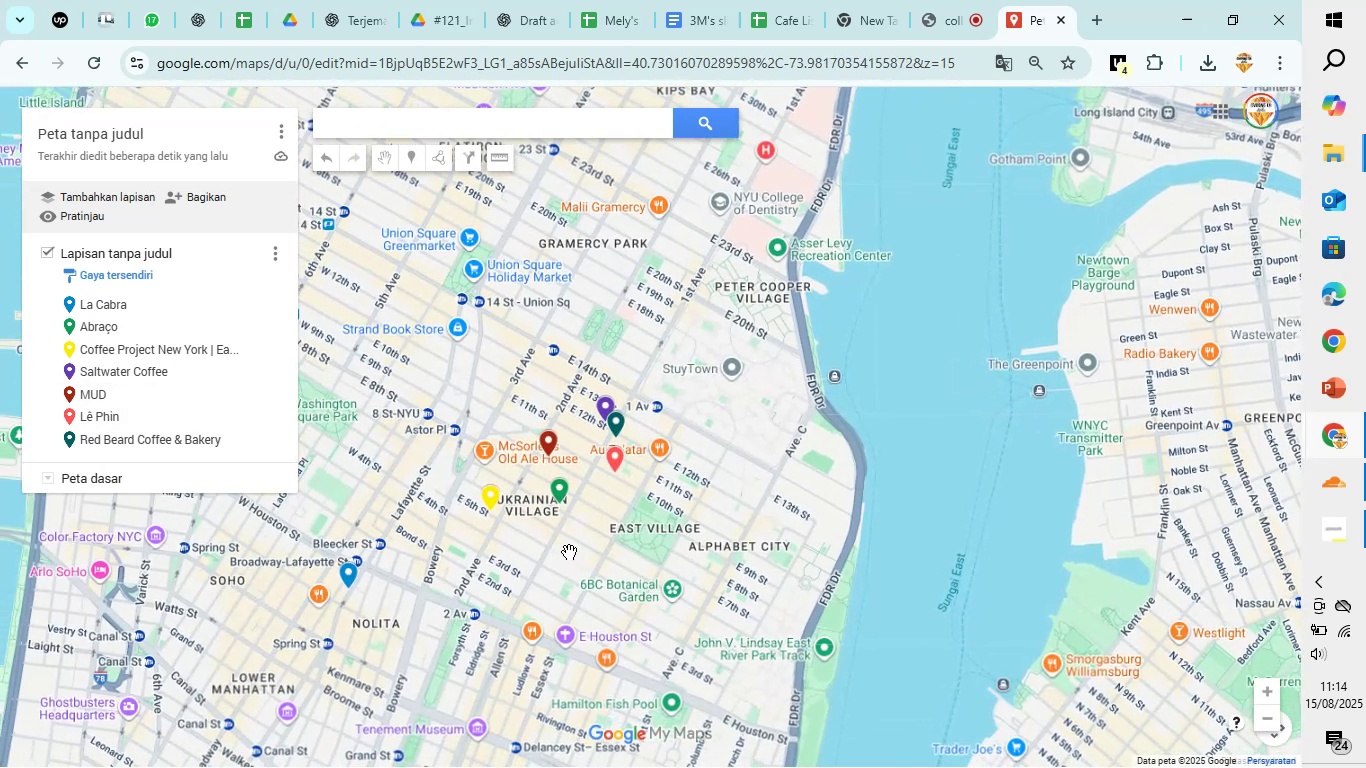 
scroll: coordinate [569, 552], scroll_direction: up, amount: 2.0
 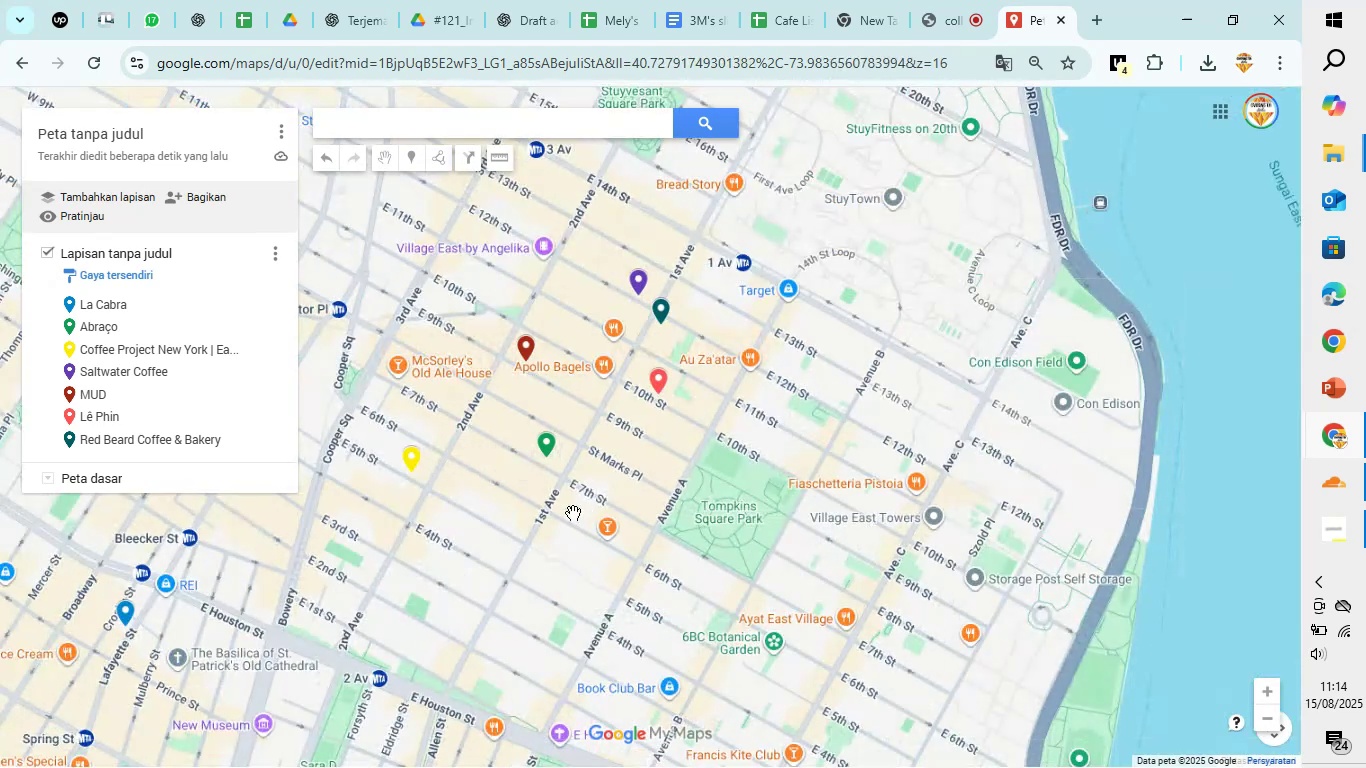 
left_click_drag(start_coordinate=[509, 514], to_coordinate=[556, 601])
 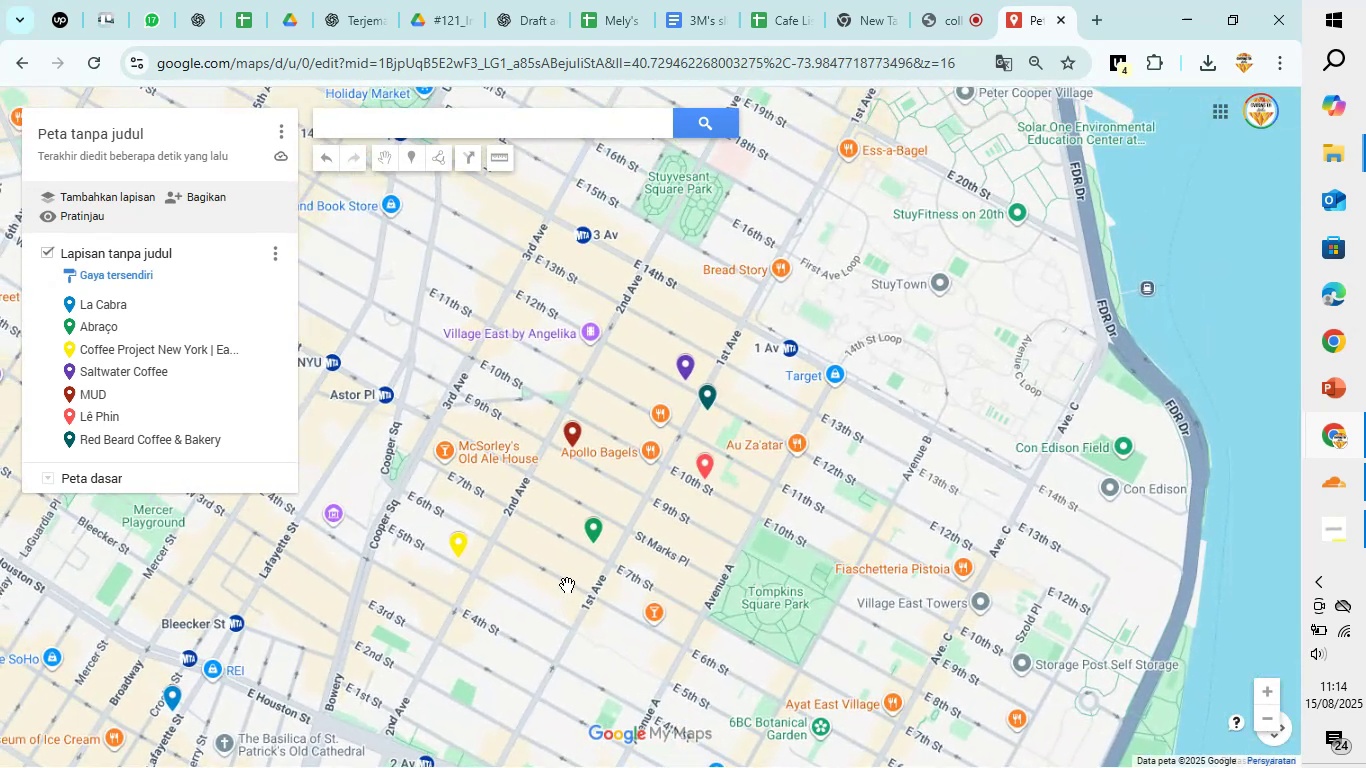 
scroll: coordinate [567, 585], scroll_direction: up, amount: 1.0
 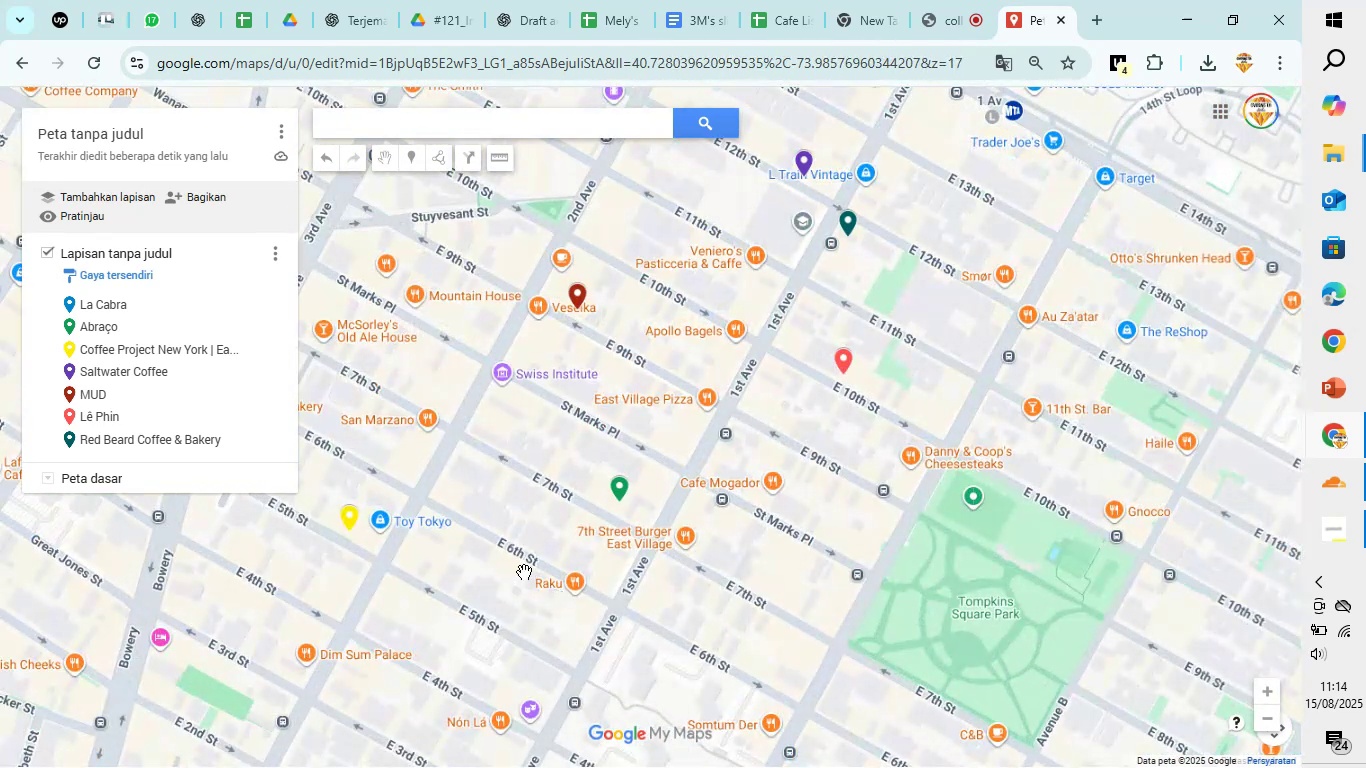 
left_click_drag(start_coordinate=[486, 560], to_coordinate=[523, 589])
 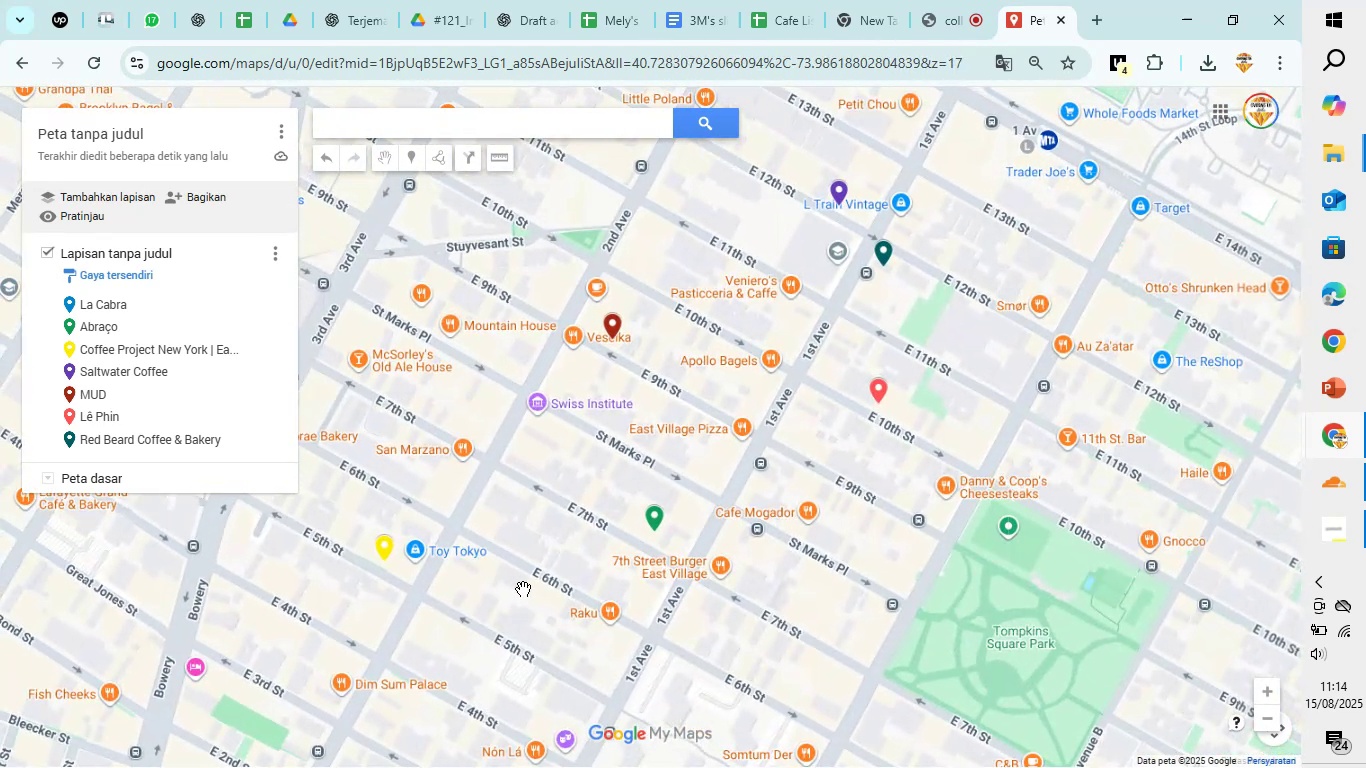 
scroll: coordinate [523, 589], scroll_direction: down, amount: 2.0
 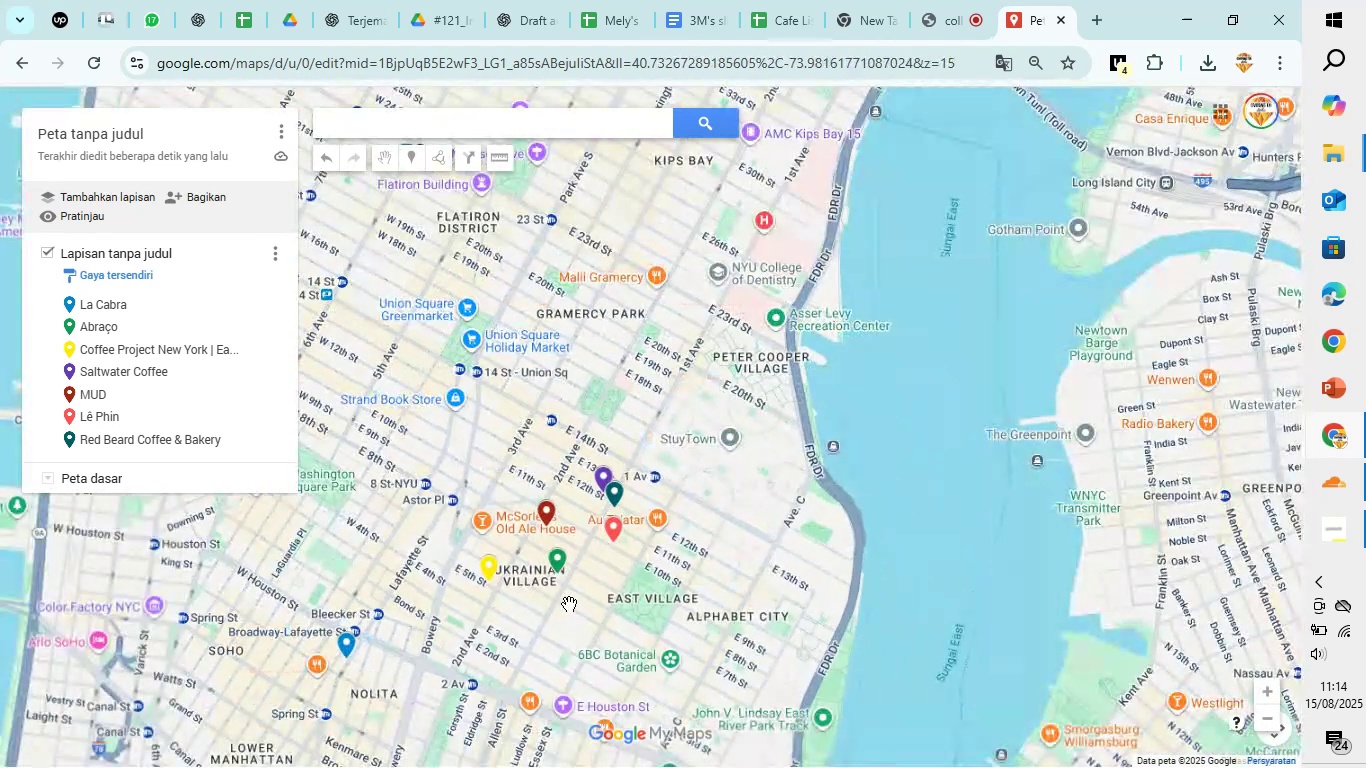 
left_click_drag(start_coordinate=[595, 602], to_coordinate=[470, 403])
 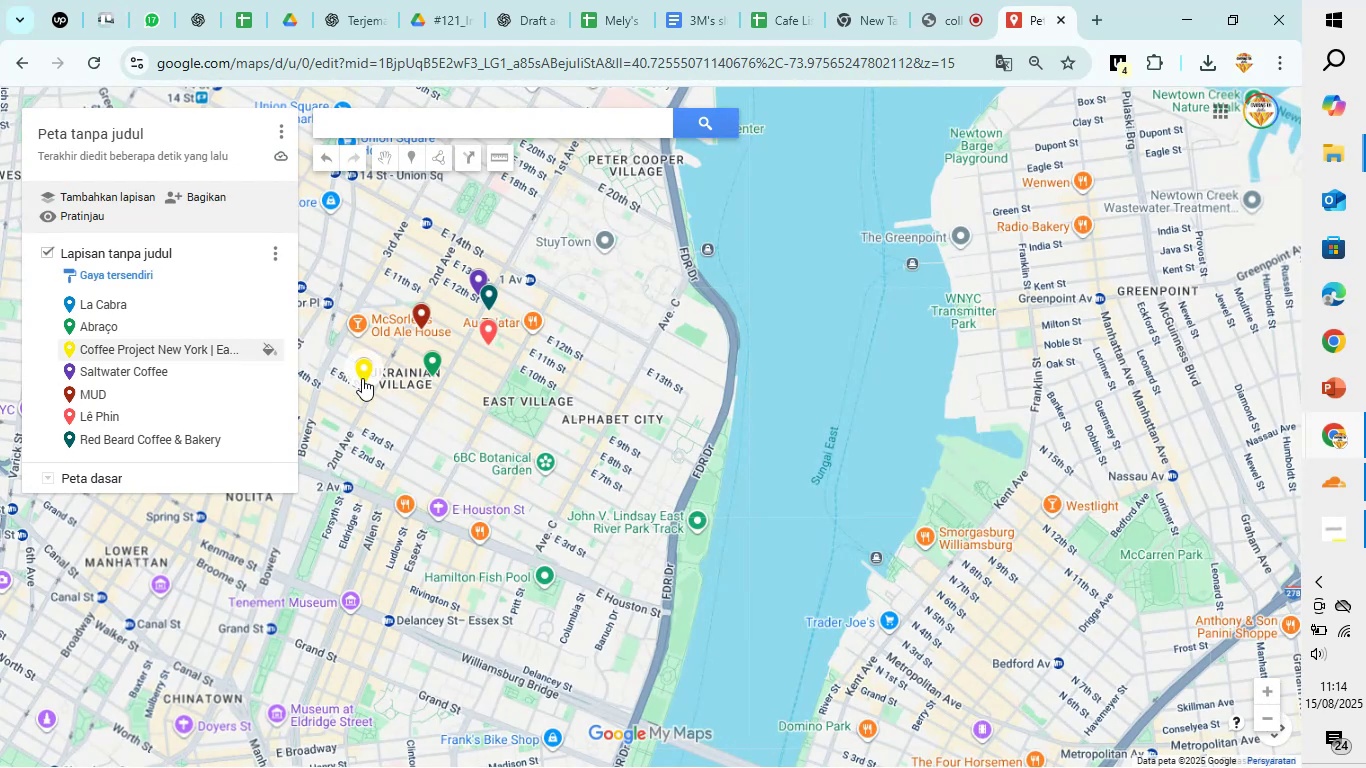 
scroll: coordinate [369, 372], scroll_direction: up, amount: 1.0
 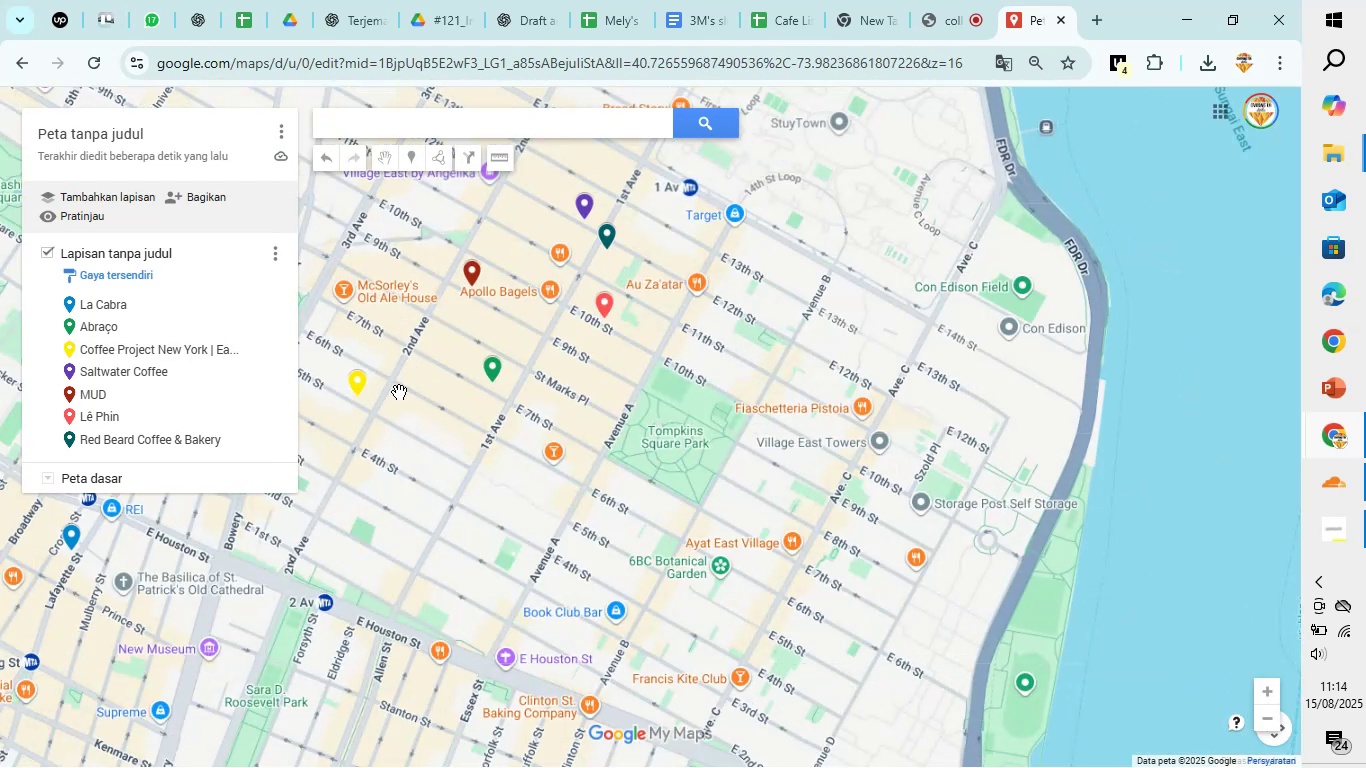 
left_click_drag(start_coordinate=[433, 443], to_coordinate=[472, 520])
 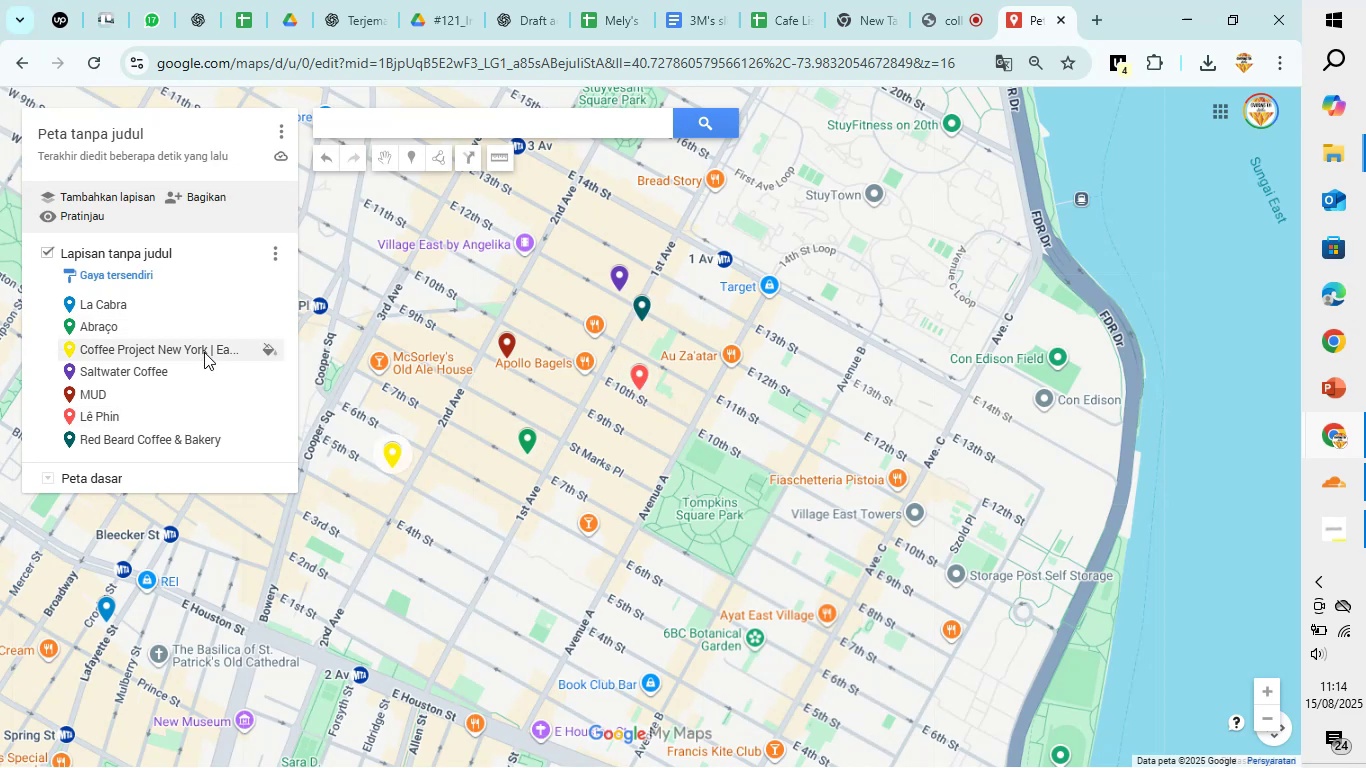 
wait(11.23)
 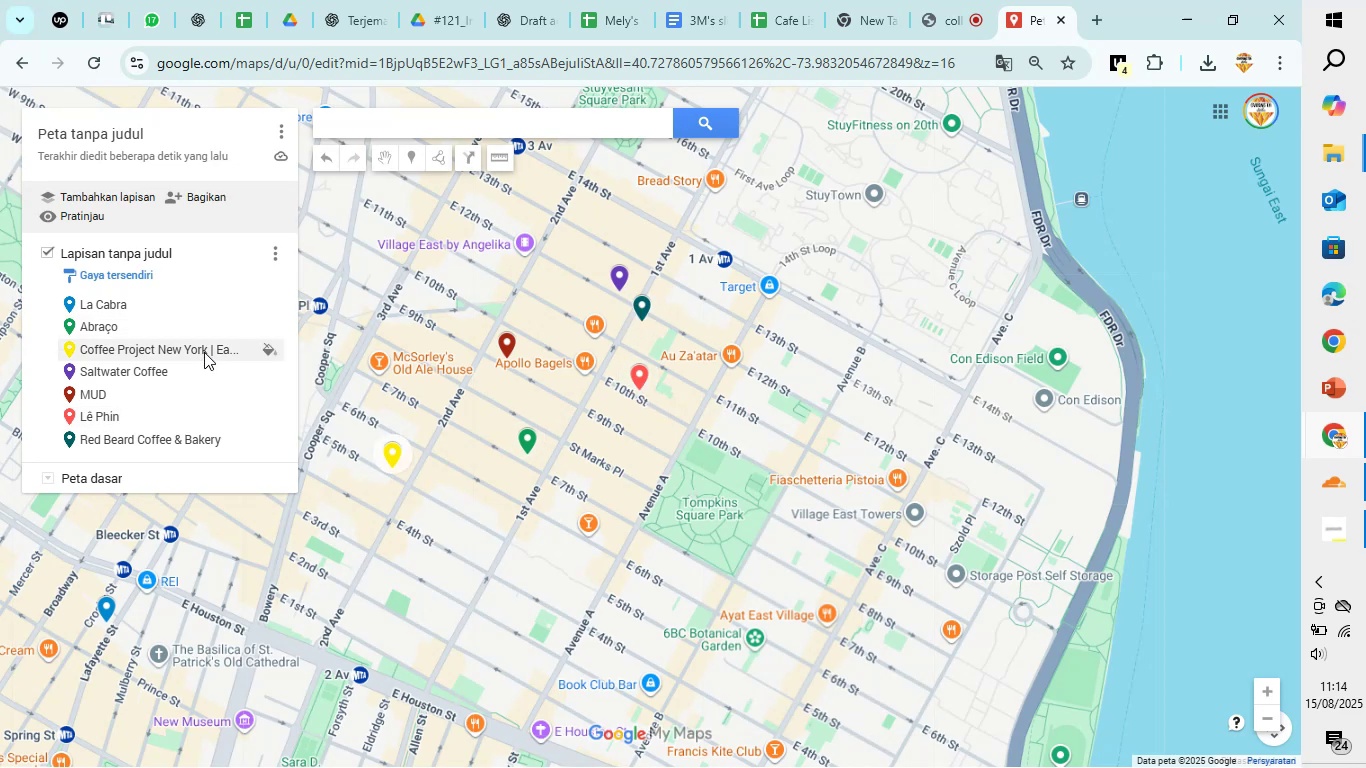 
left_click([777, 19])
 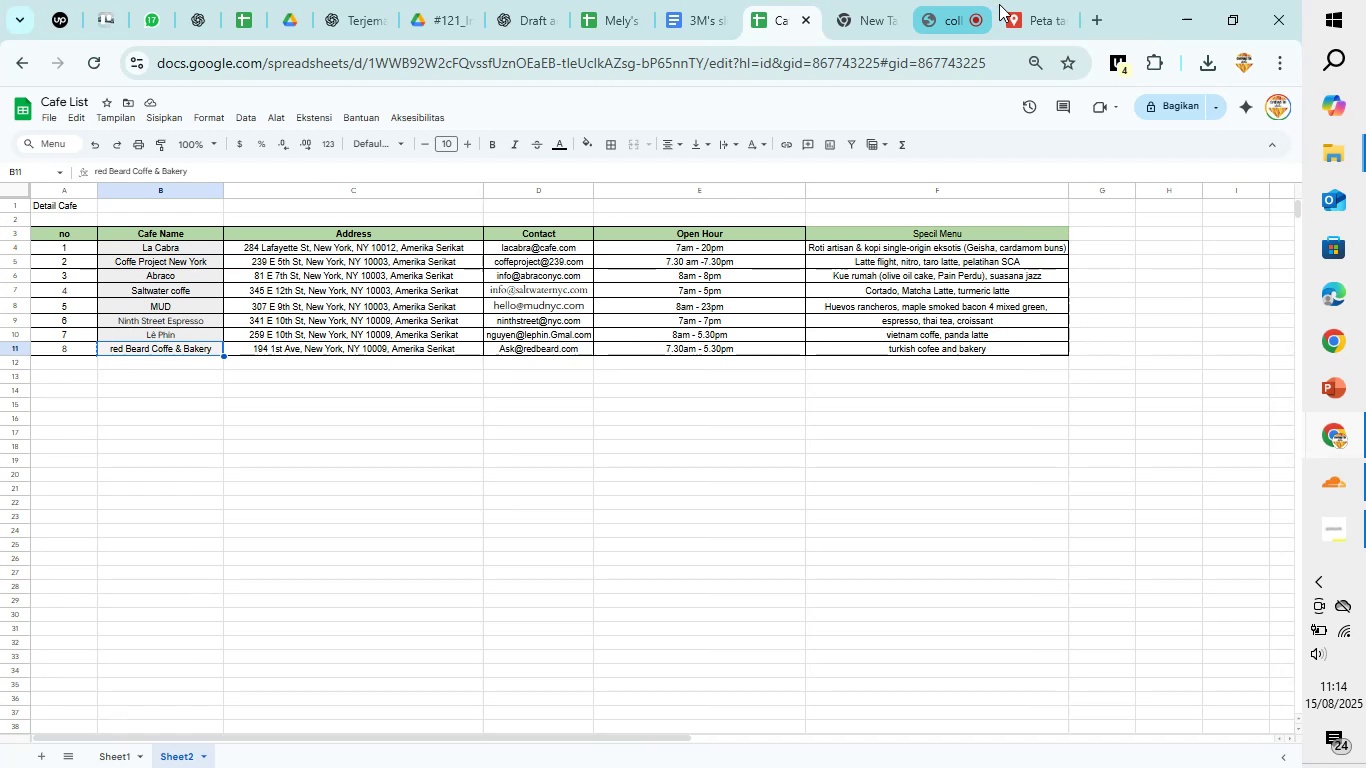 
left_click([1028, 1])
 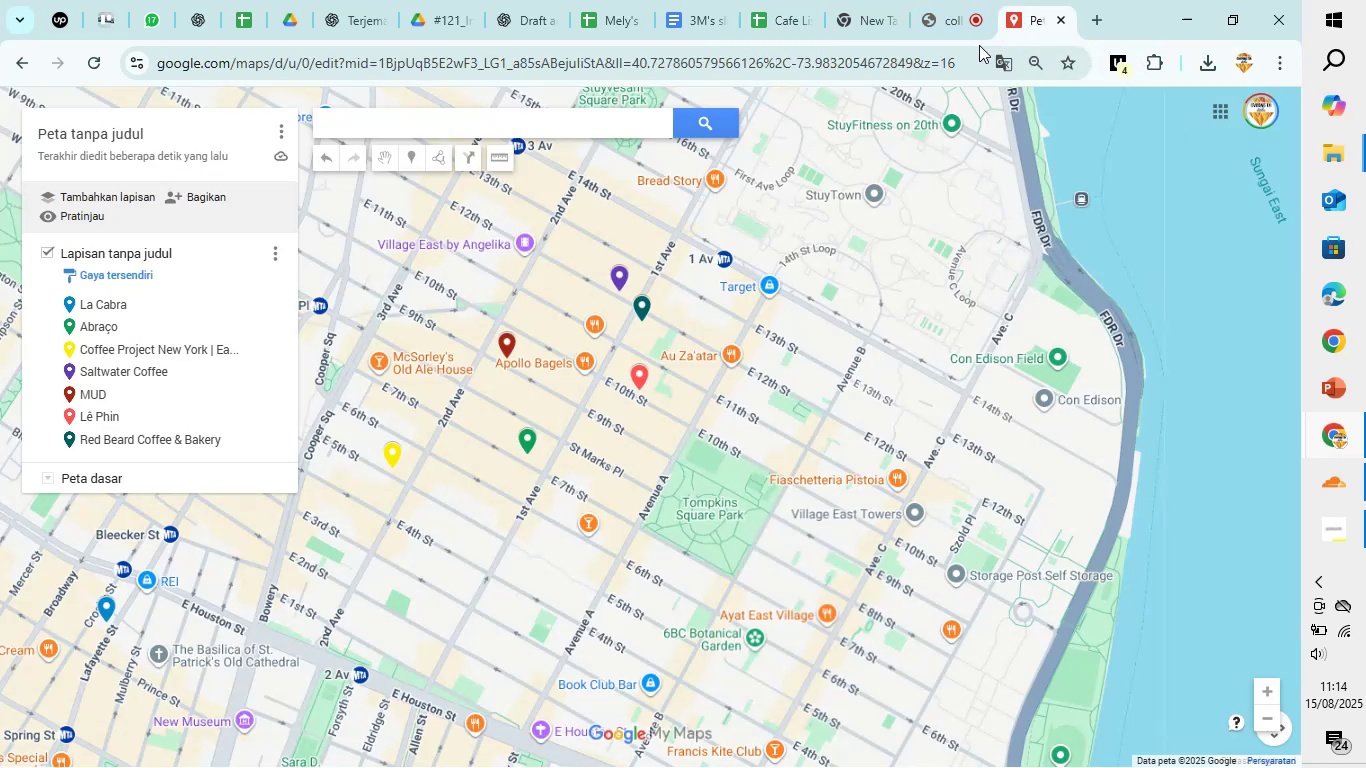 
left_click([781, 17])
 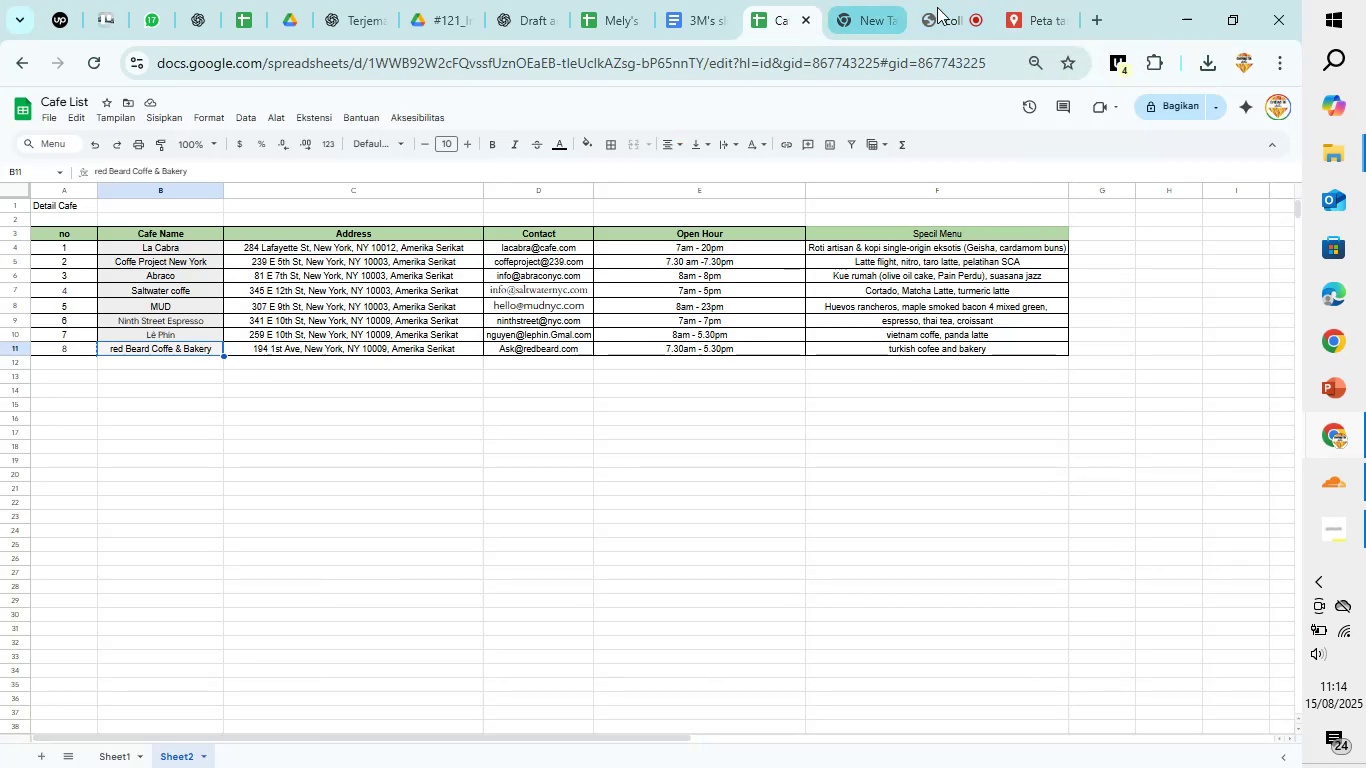 
left_click([1048, 0])
 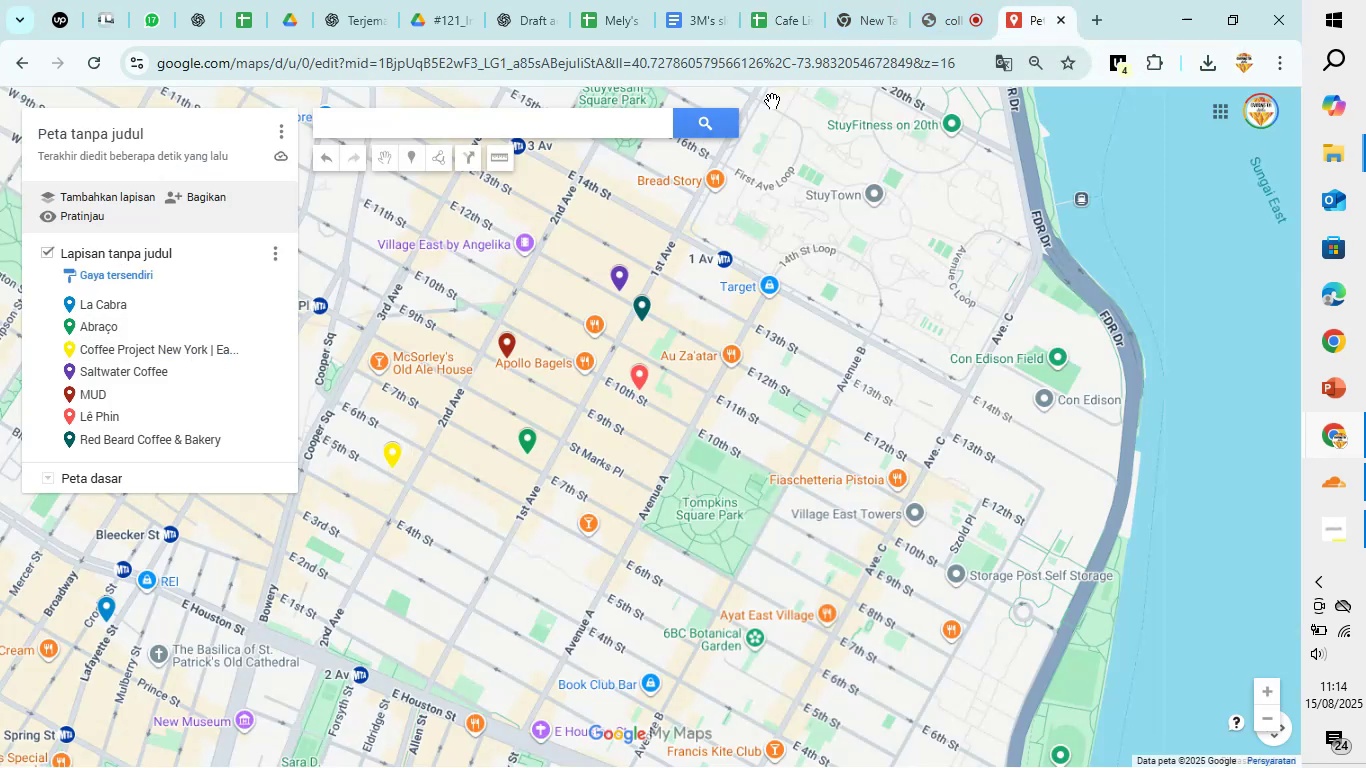 
left_click([793, 13])
 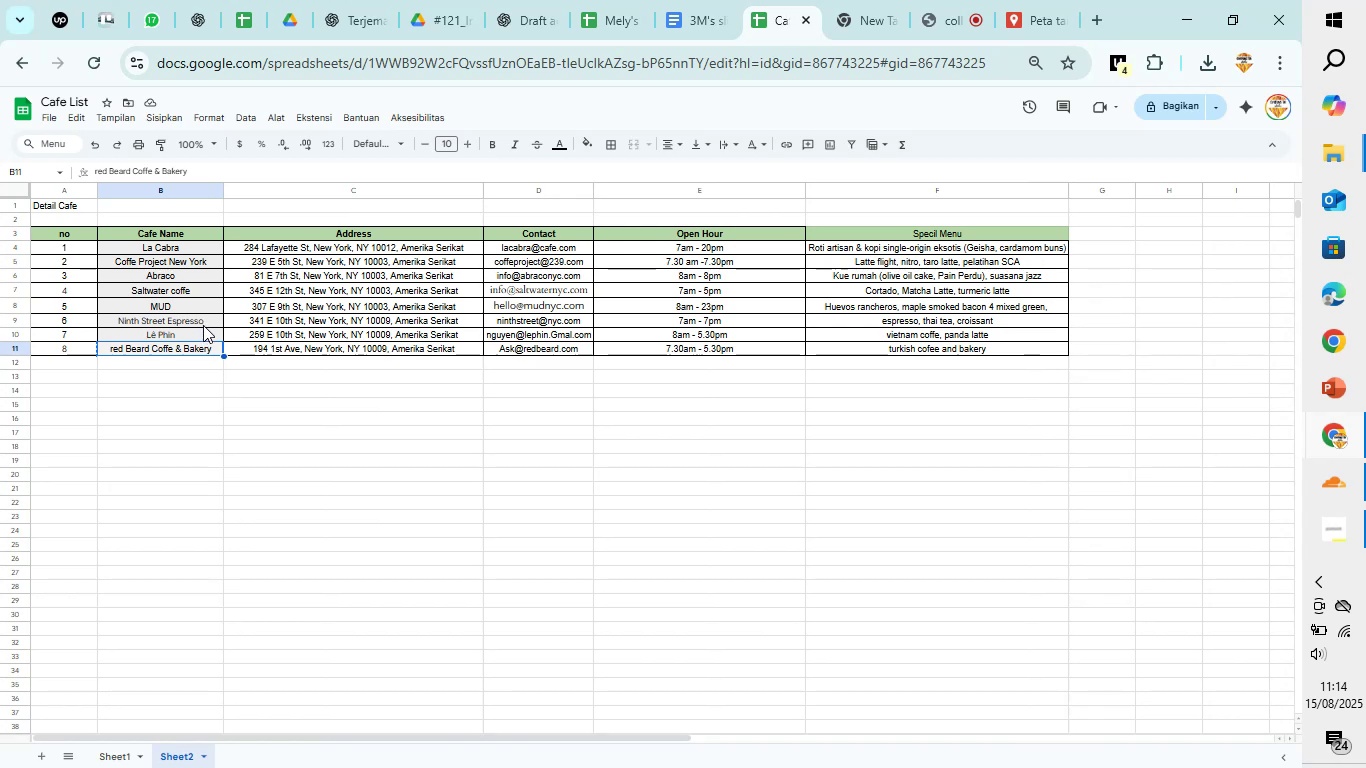 
left_click([206, 320])
 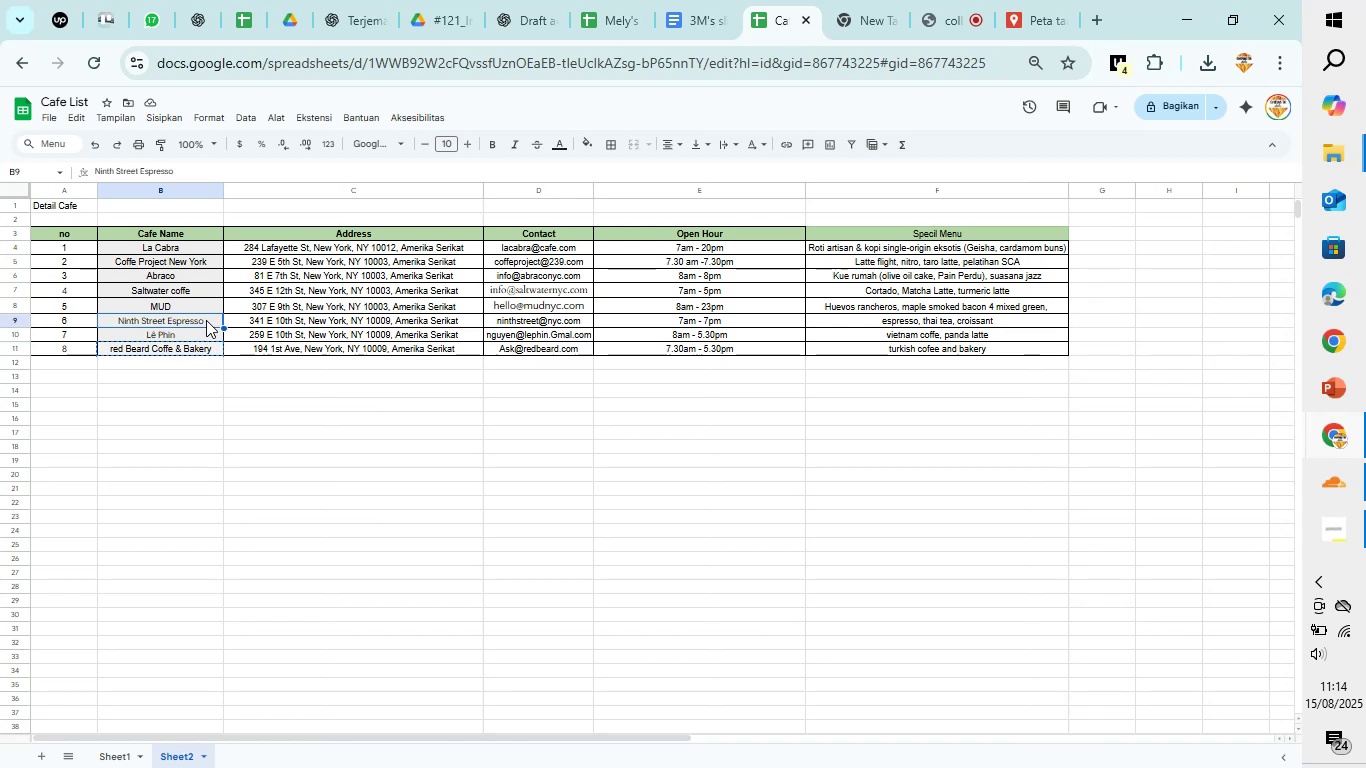 
key(Control+C)
 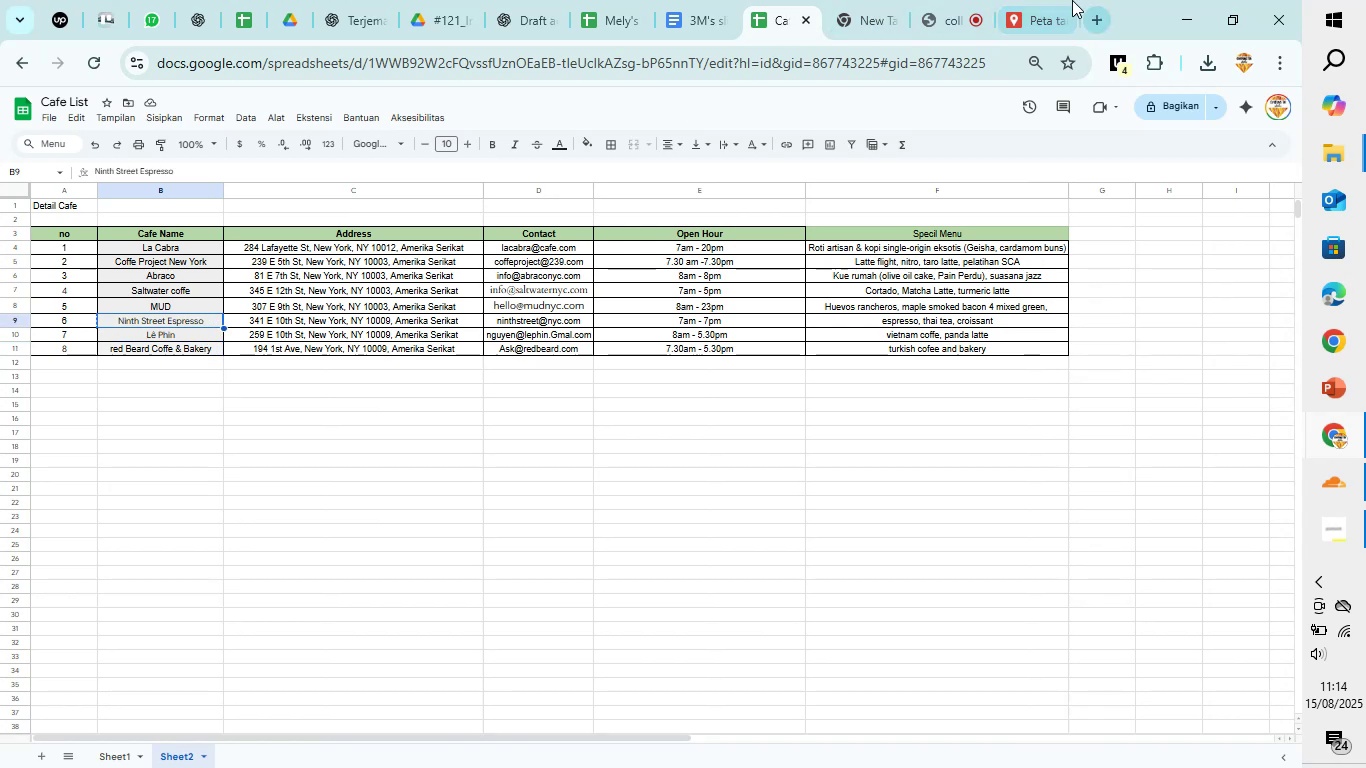 
left_click([1040, 0])
 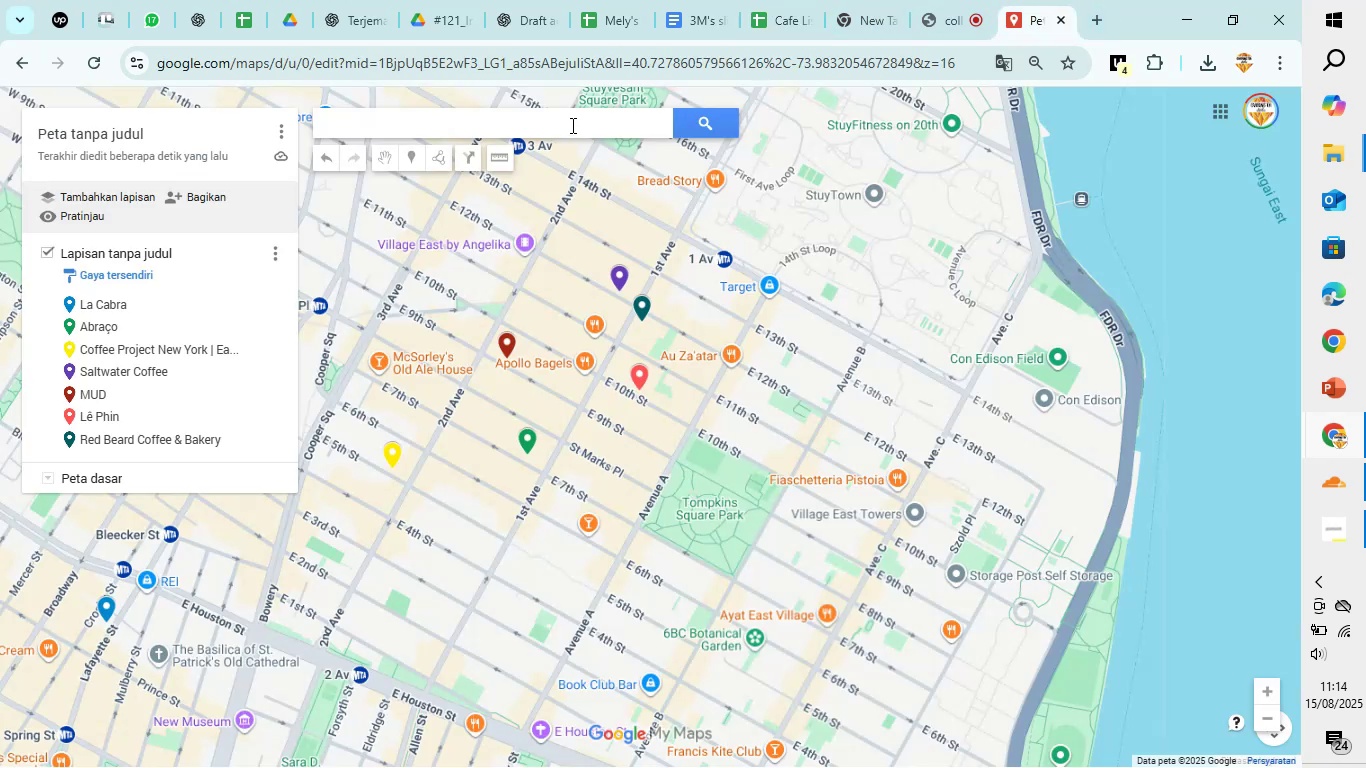 
left_click([571, 125])
 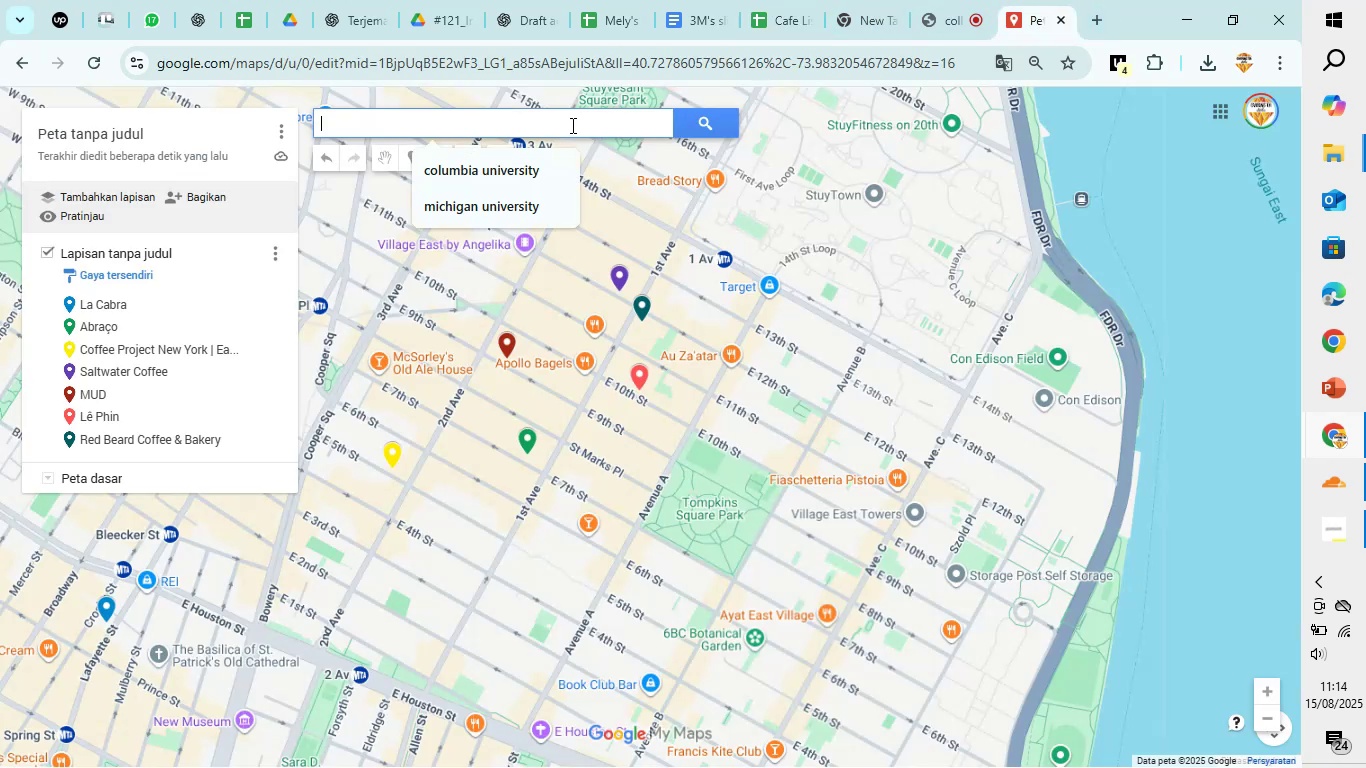 
key(Control+V)
 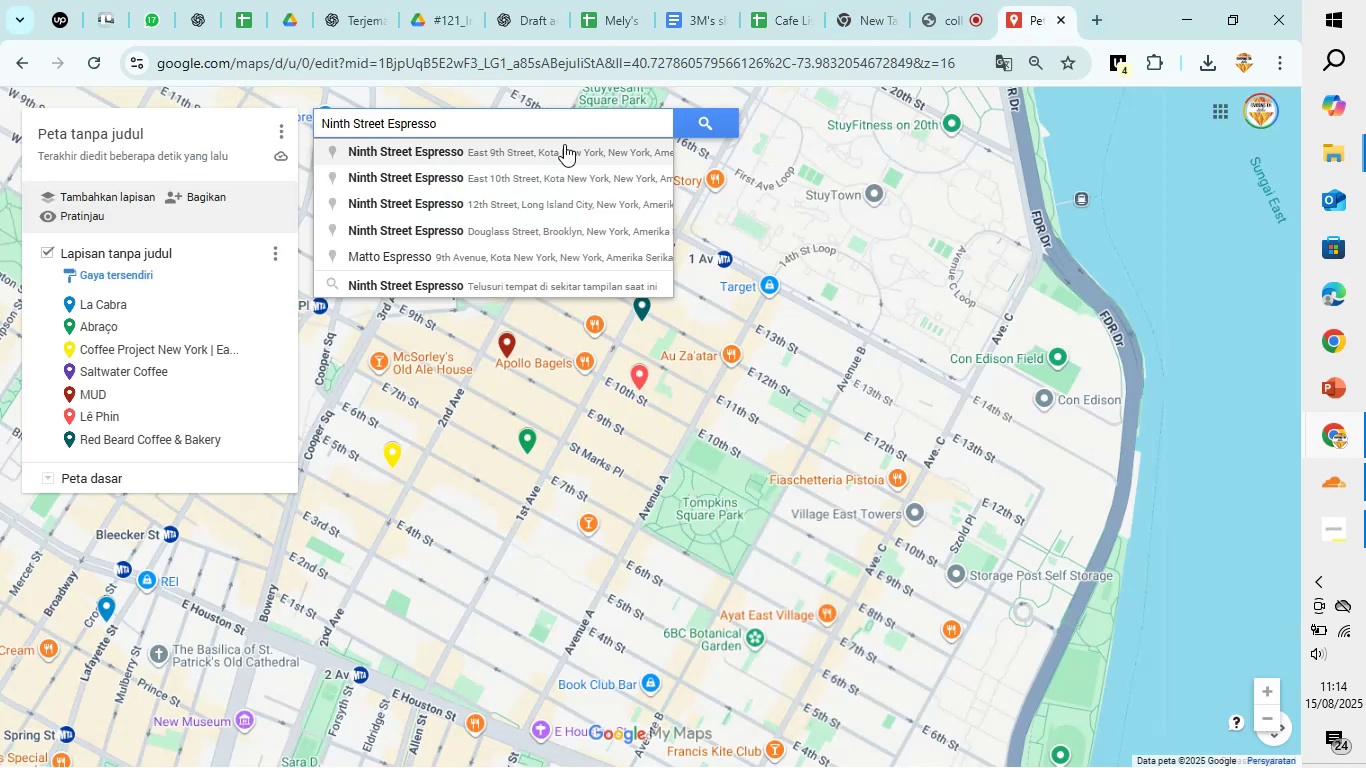 
left_click([564, 144])
 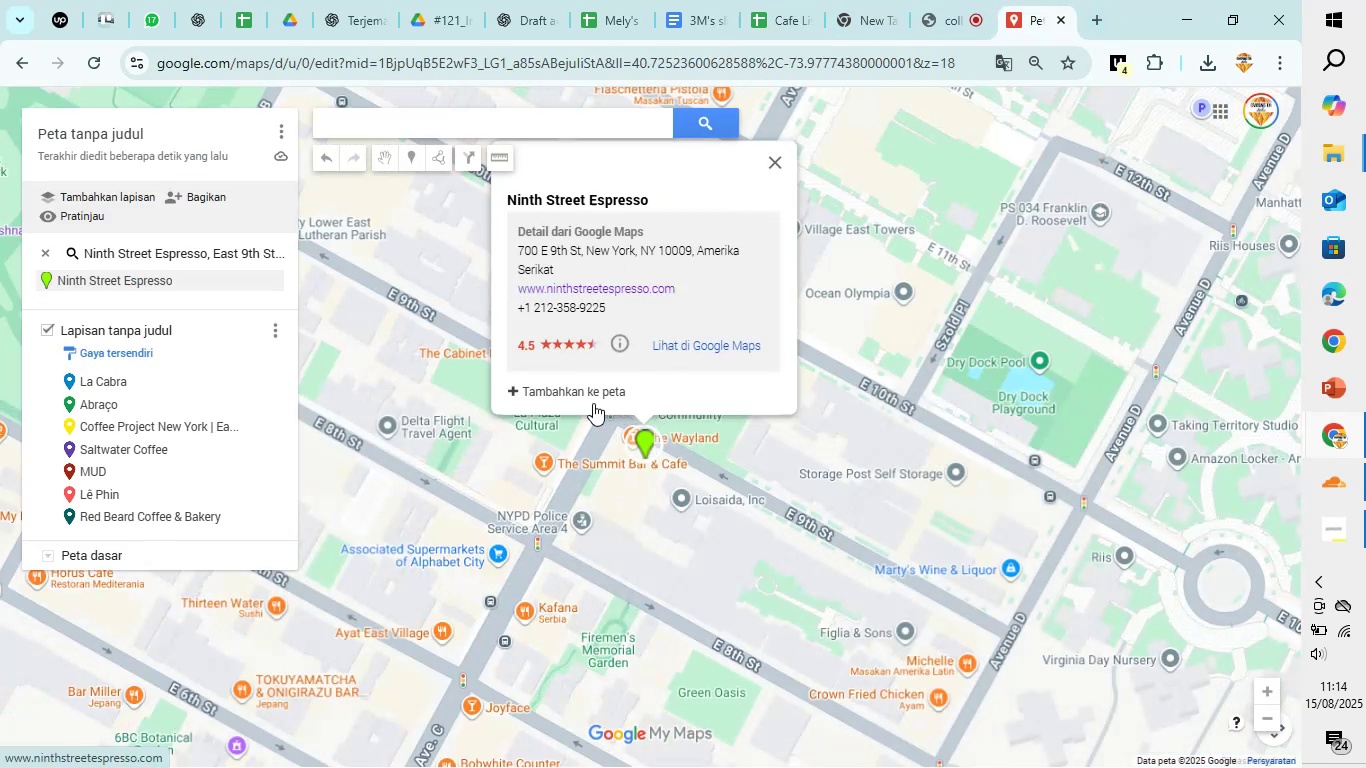 
left_click([596, 395])
 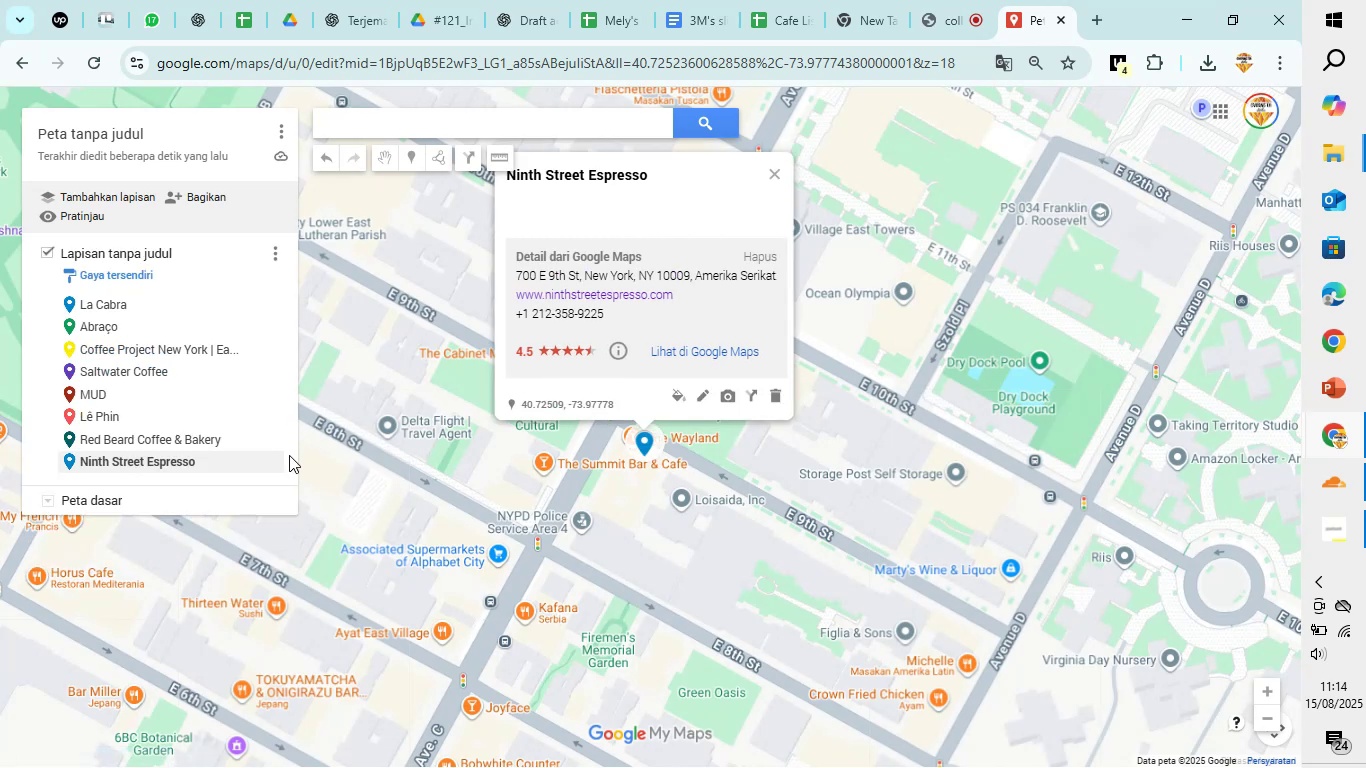 
left_click([274, 463])
 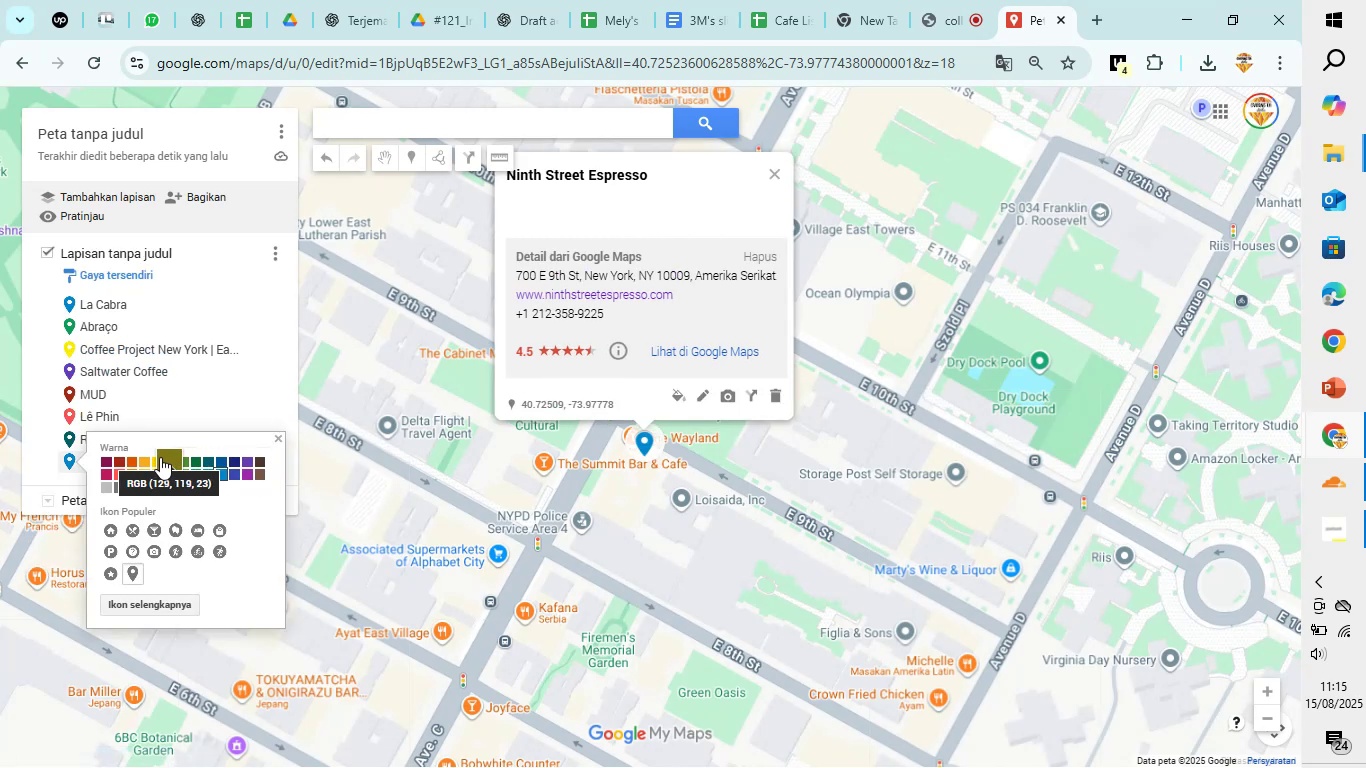 
wait(5.15)
 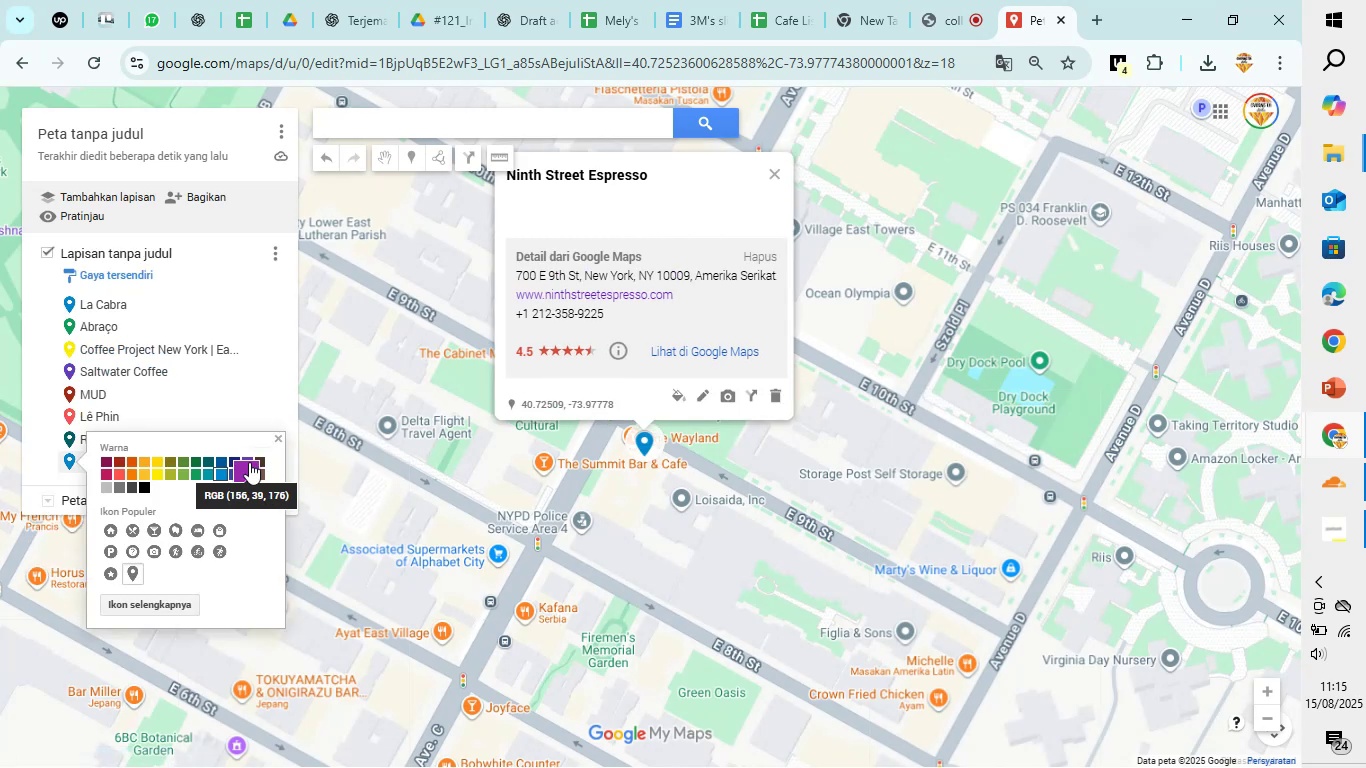 
left_click([138, 455])
 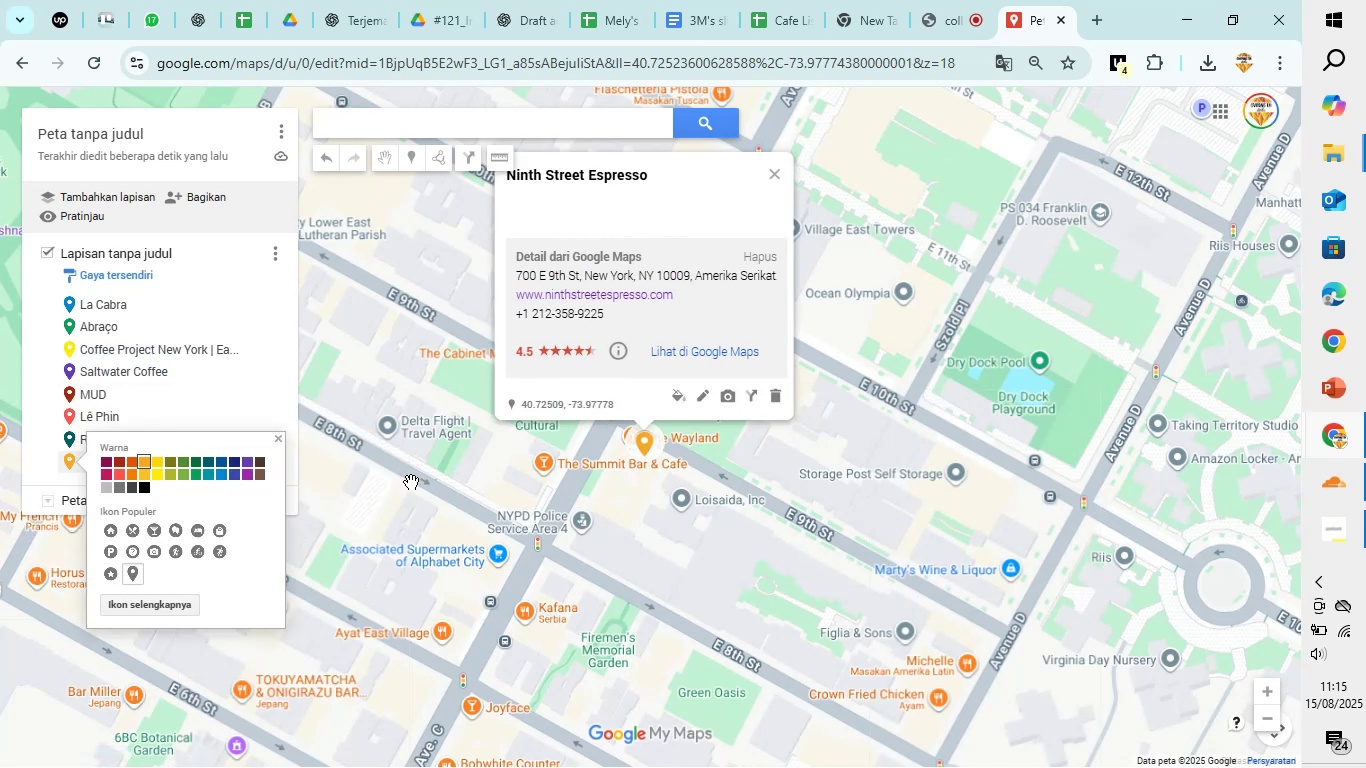 
left_click([420, 496])
 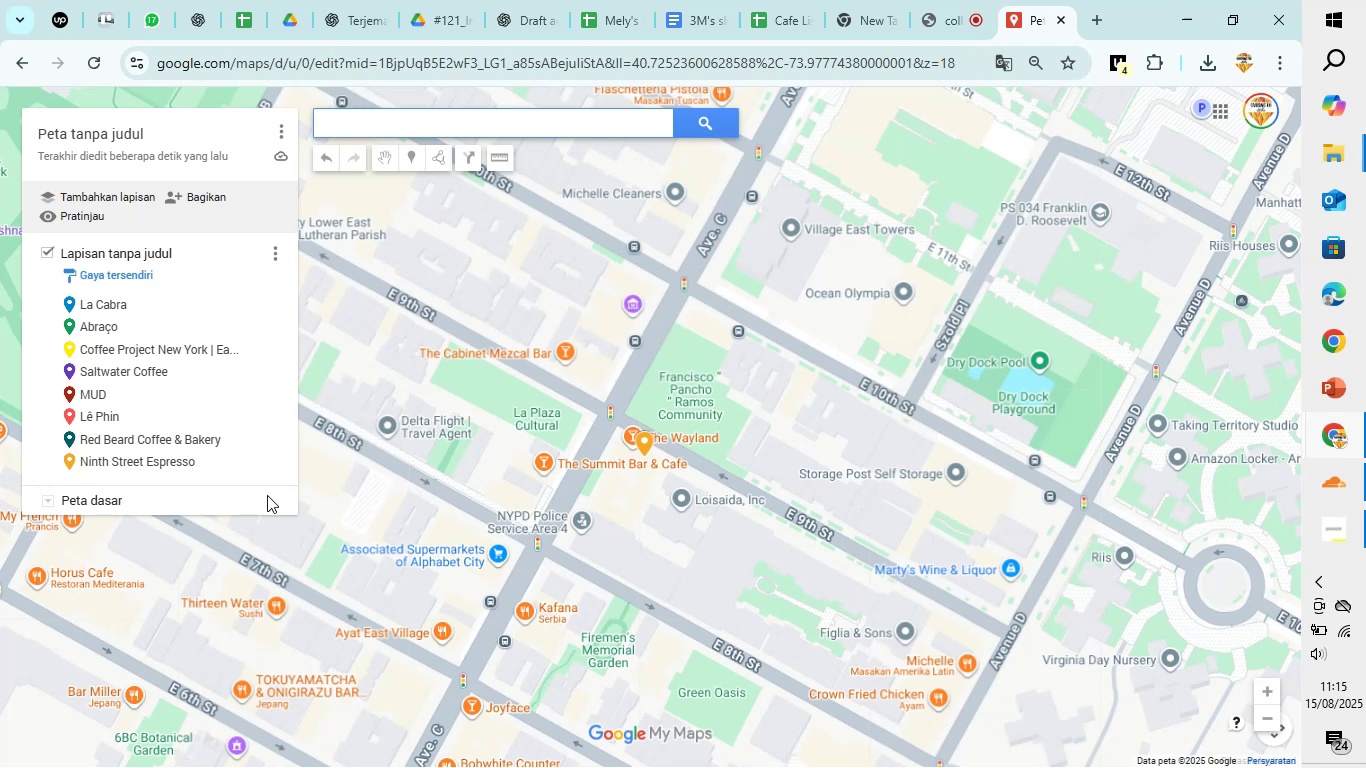 
scroll: coordinate [408, 455], scroll_direction: down, amount: 13.0
 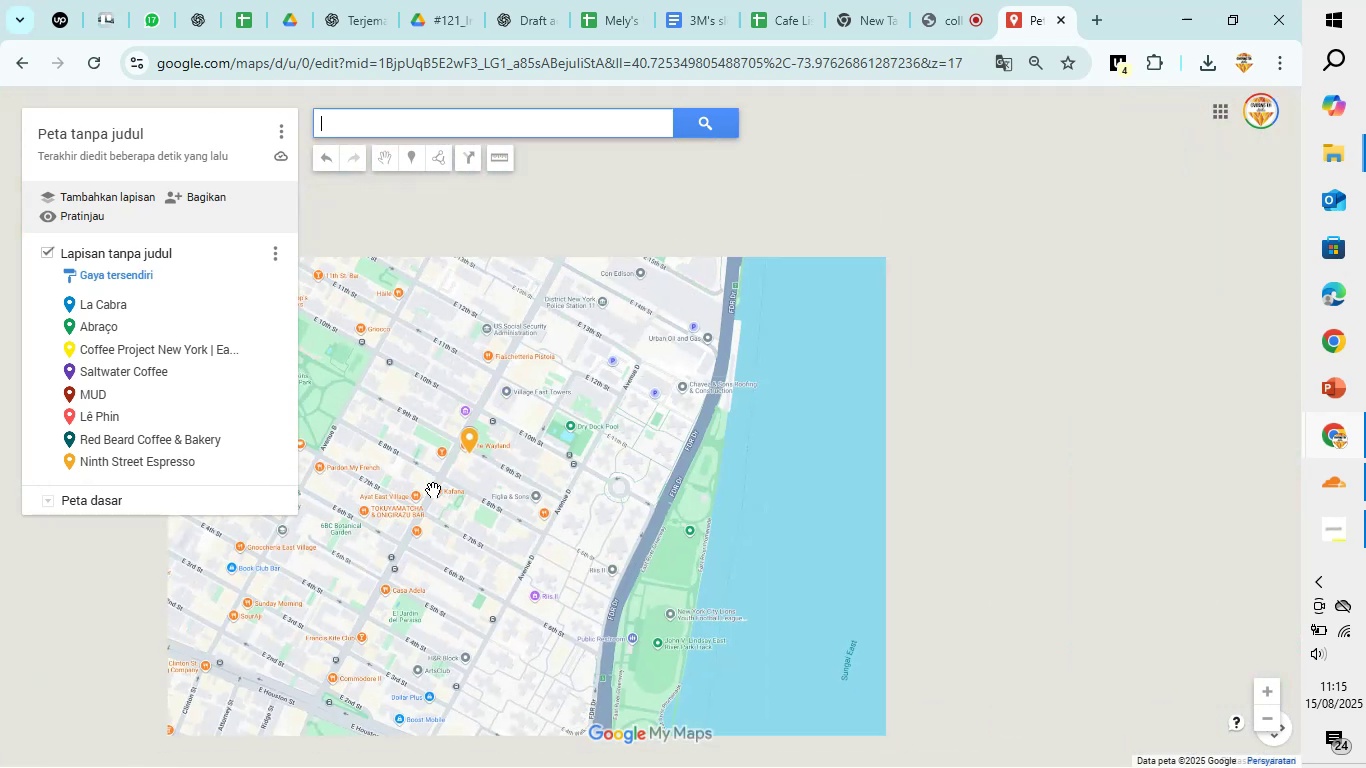 
left_click_drag(start_coordinate=[436, 497], to_coordinate=[808, 428])
 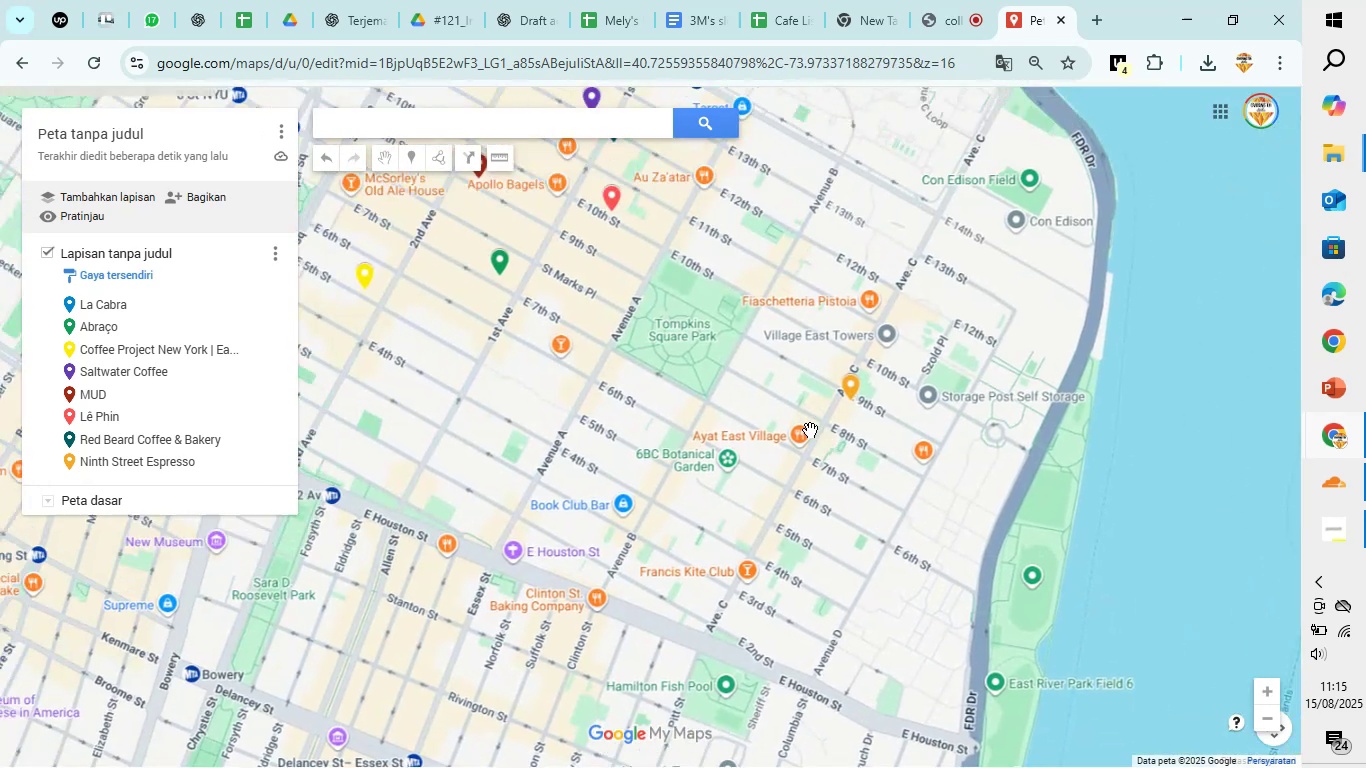 
scroll: coordinate [810, 430], scroll_direction: down, amount: 4.0
 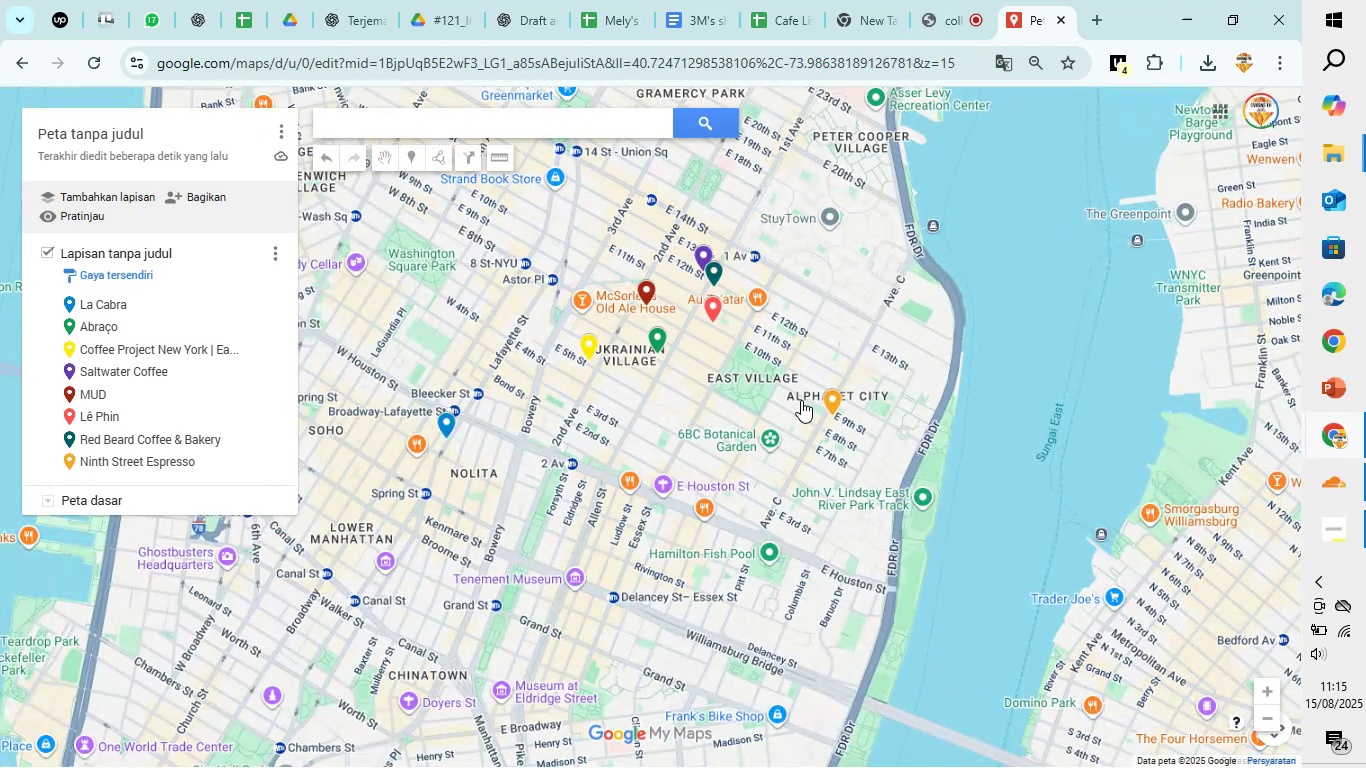 
wait(9.82)
 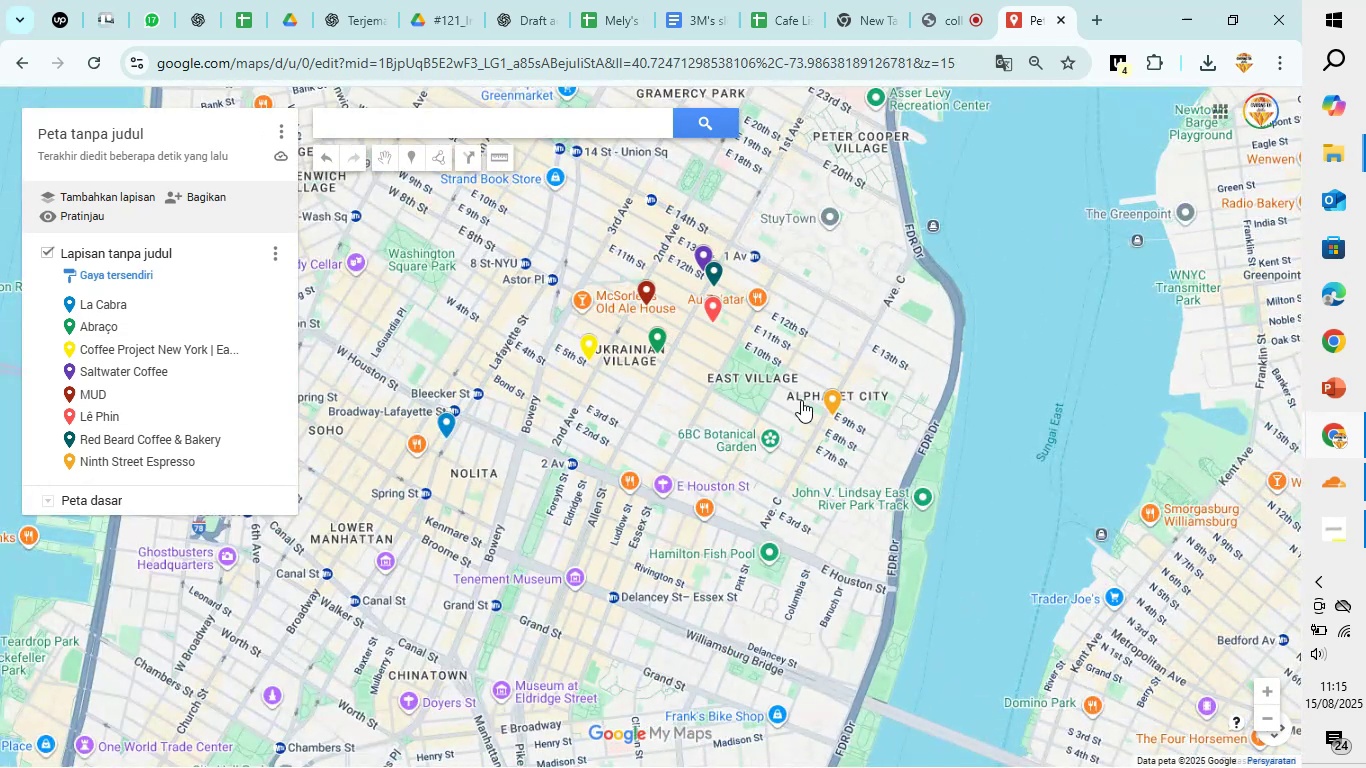 
scroll: coordinate [778, 392], scroll_direction: up, amount: 2.0
 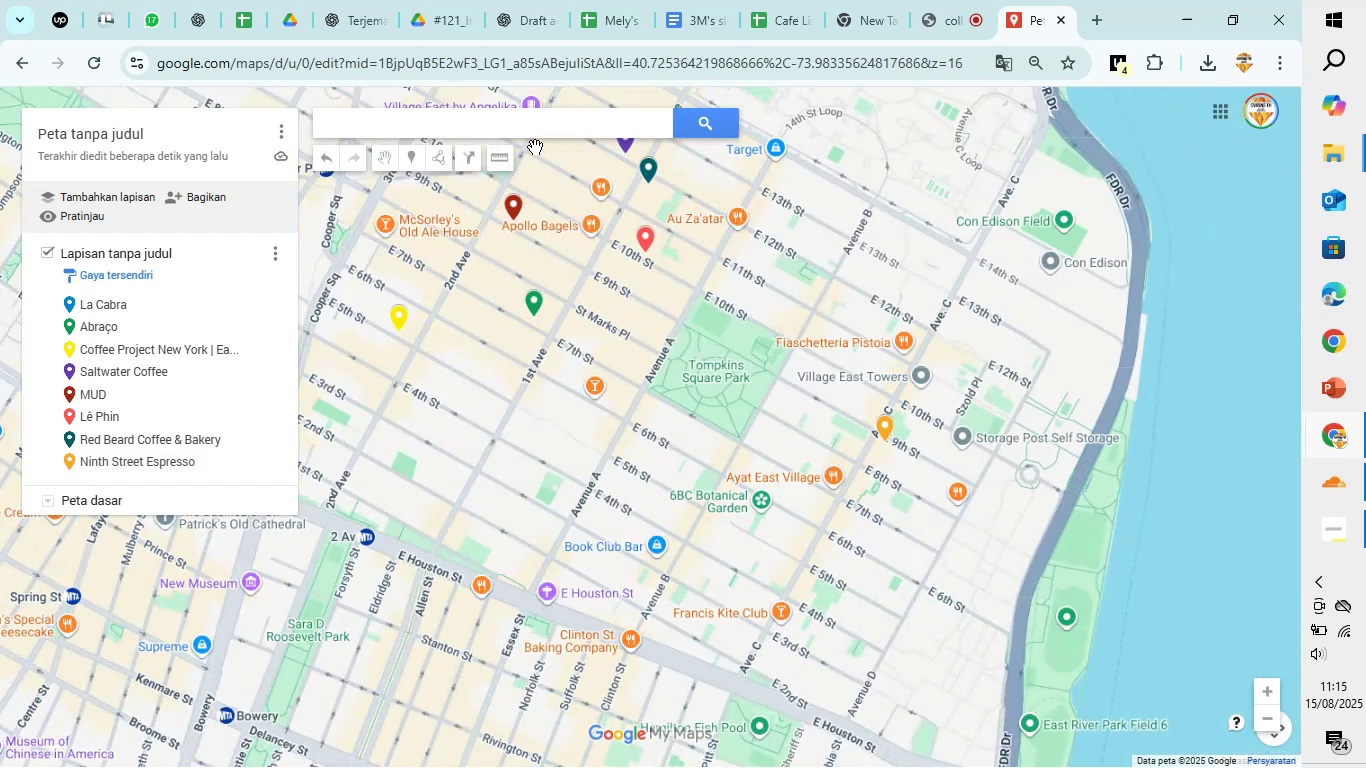 
left_click([529, 125])
 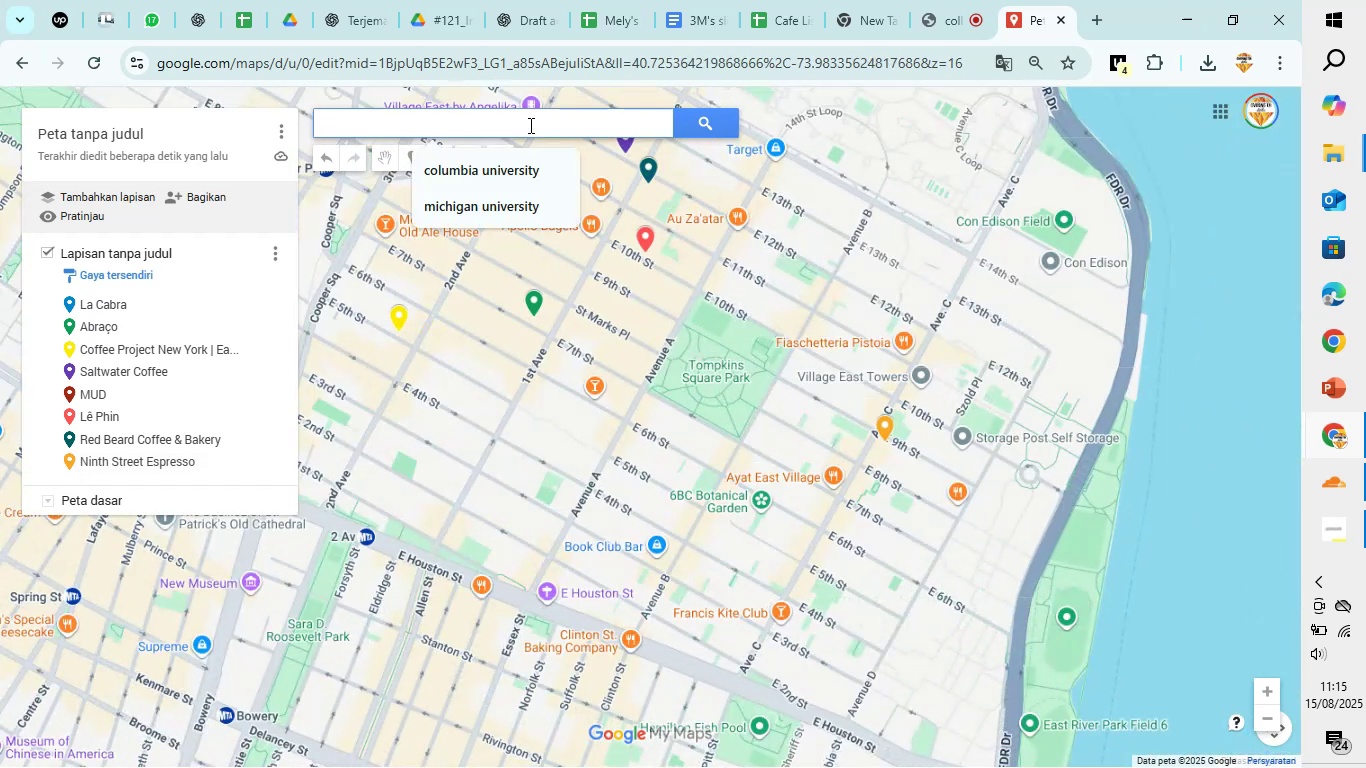 
key(Control+V)
 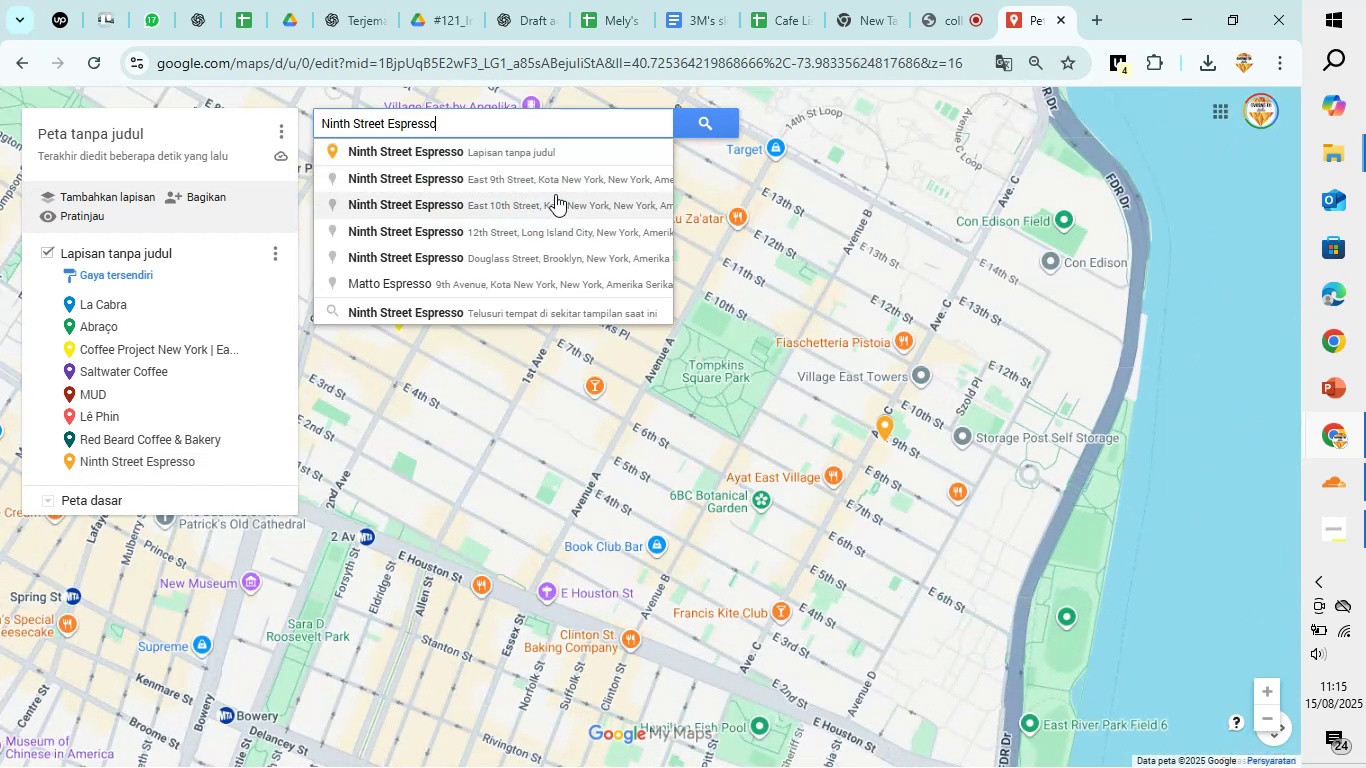 
left_click([555, 194])
 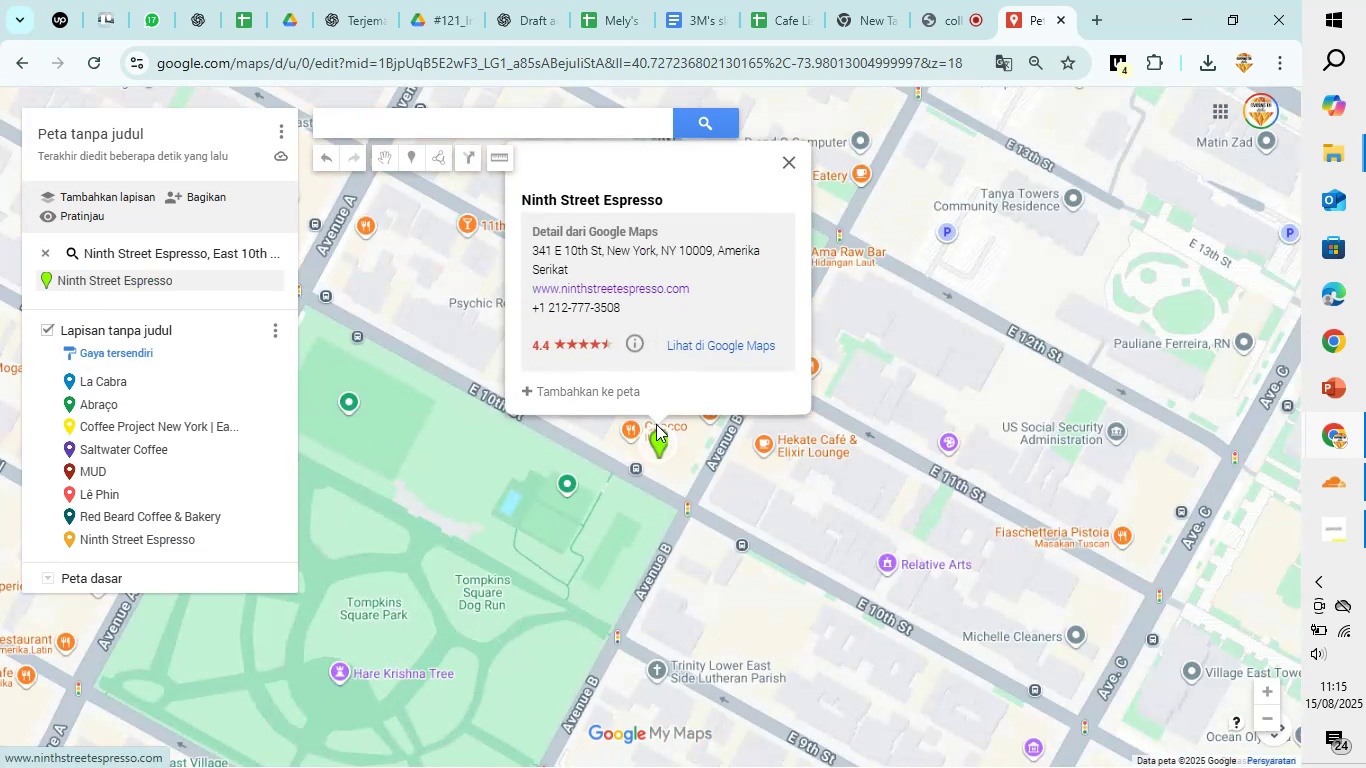 
wait(5.8)
 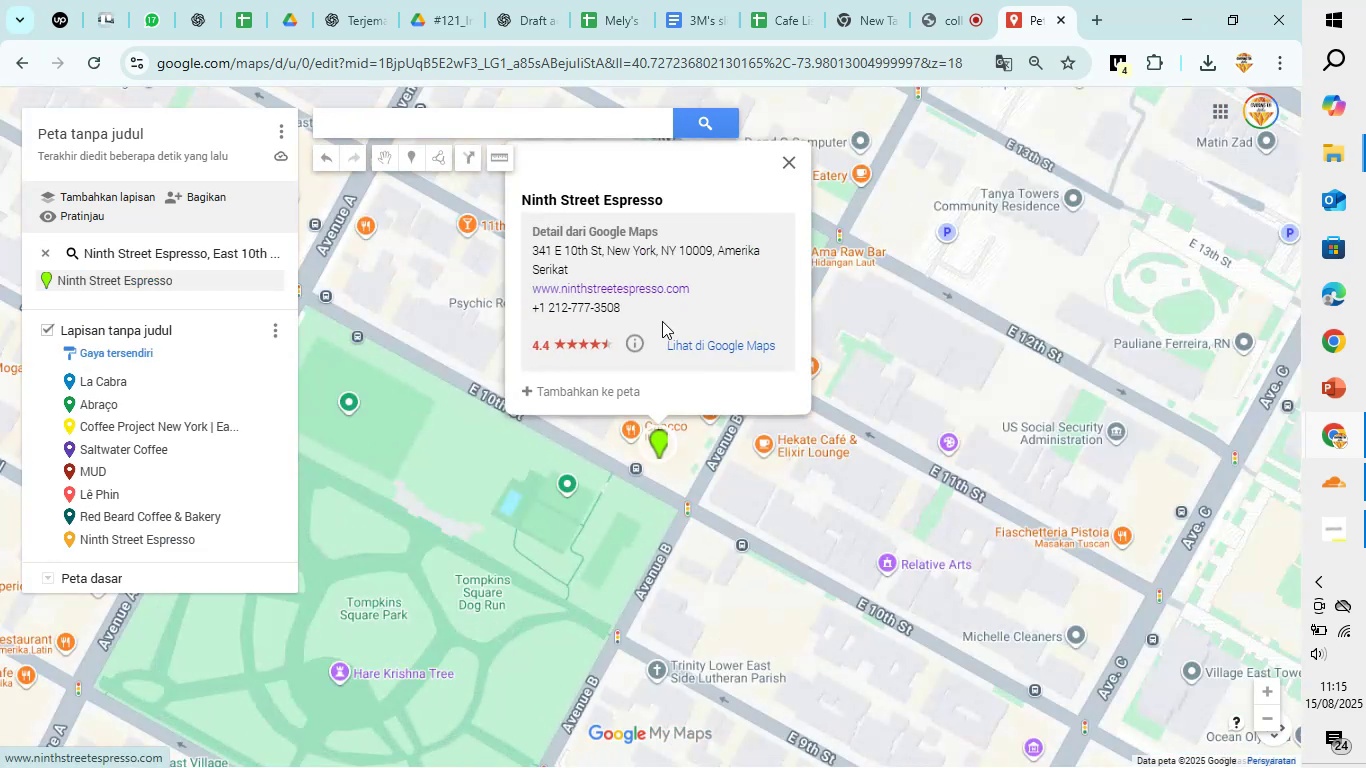 
left_click([683, 500])
 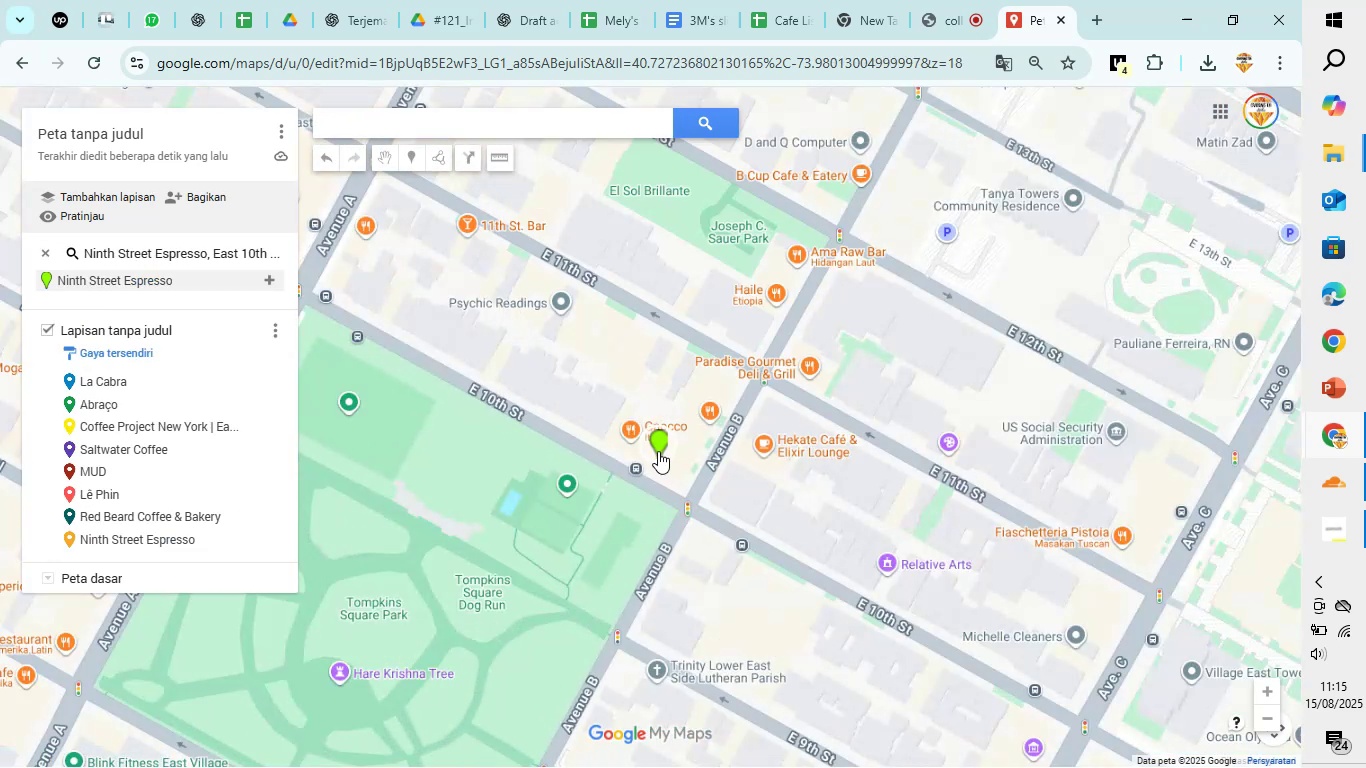 
left_click([658, 451])
 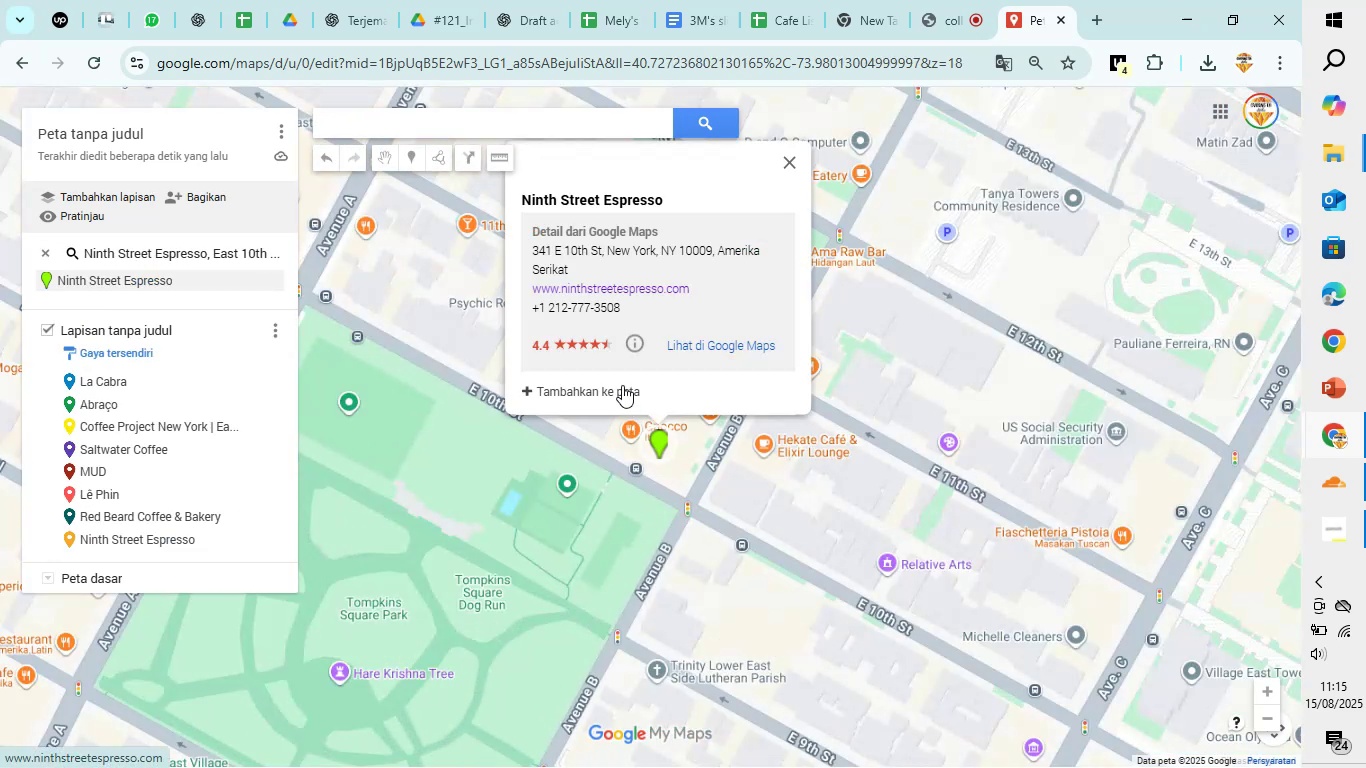 
left_click([622, 385])
 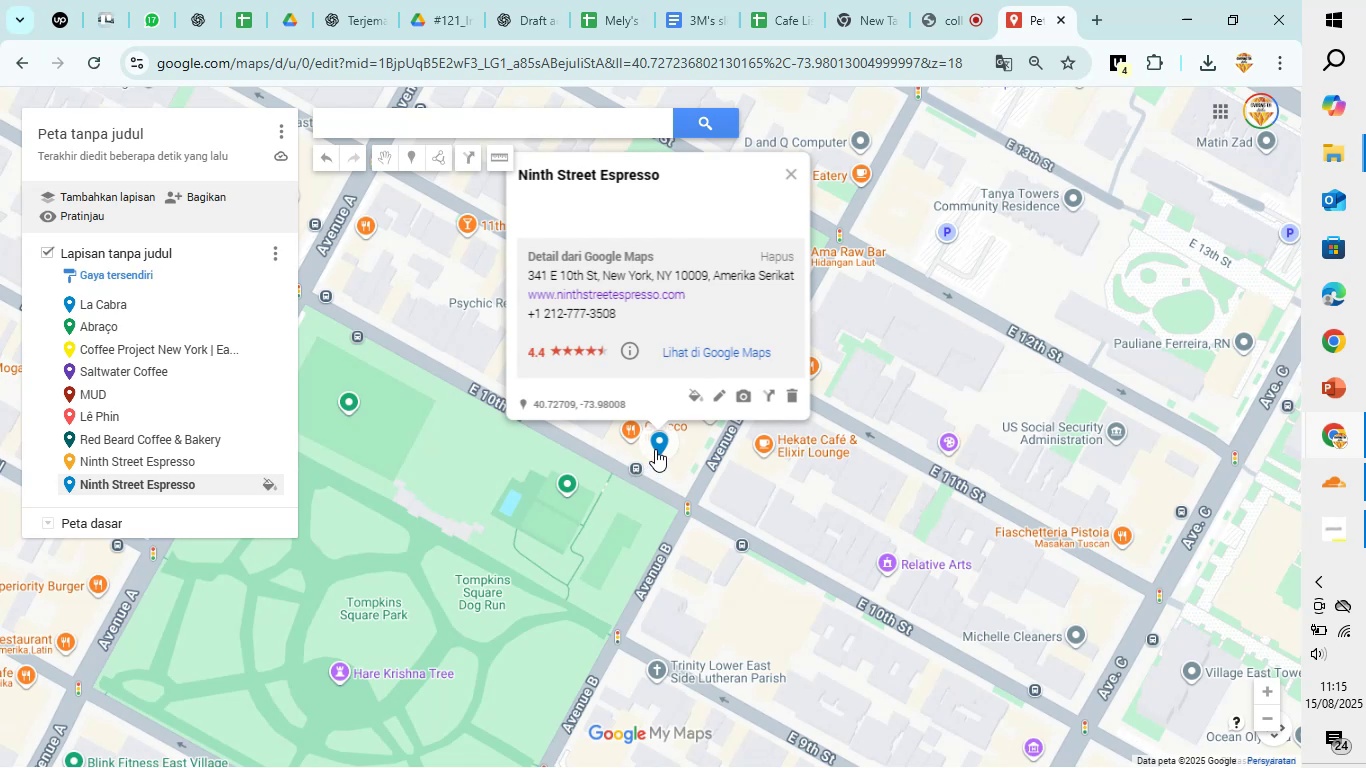 
left_click([659, 444])
 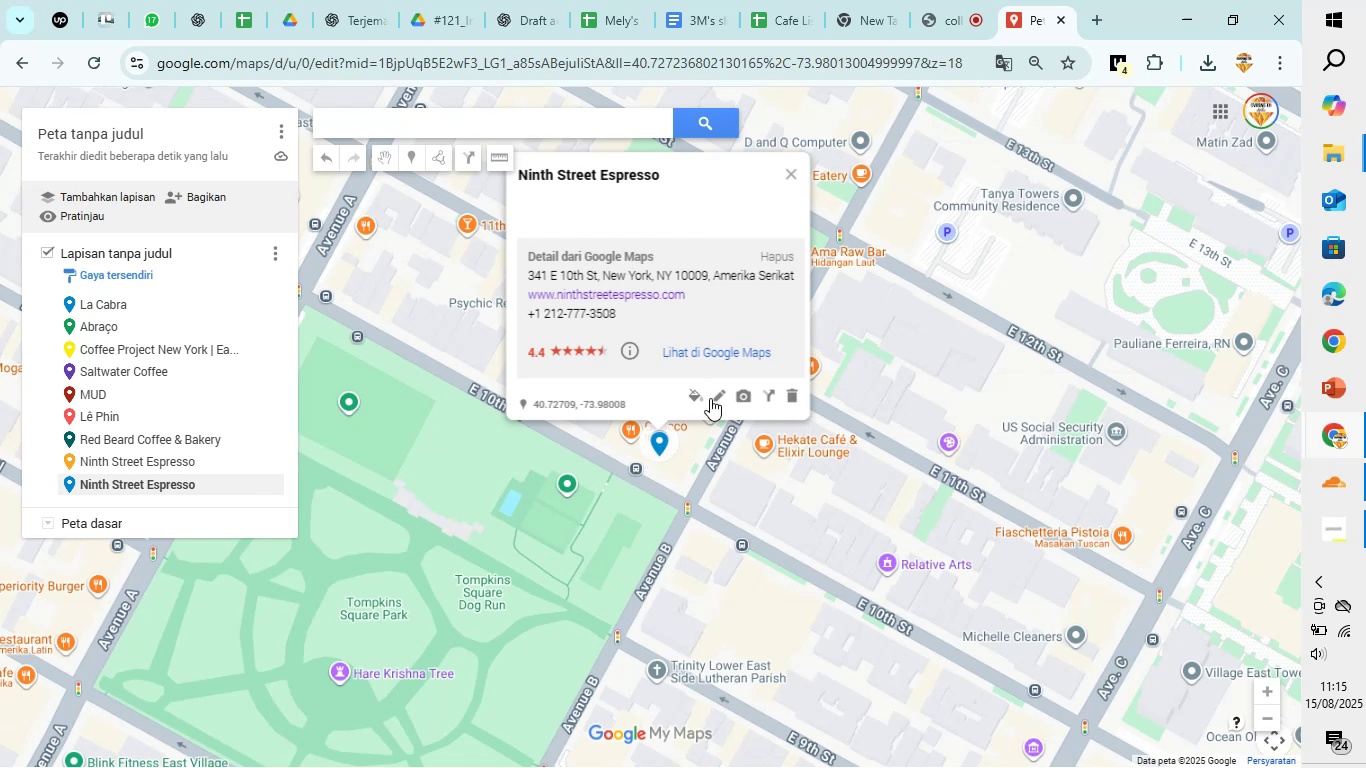 
left_click([695, 396])
 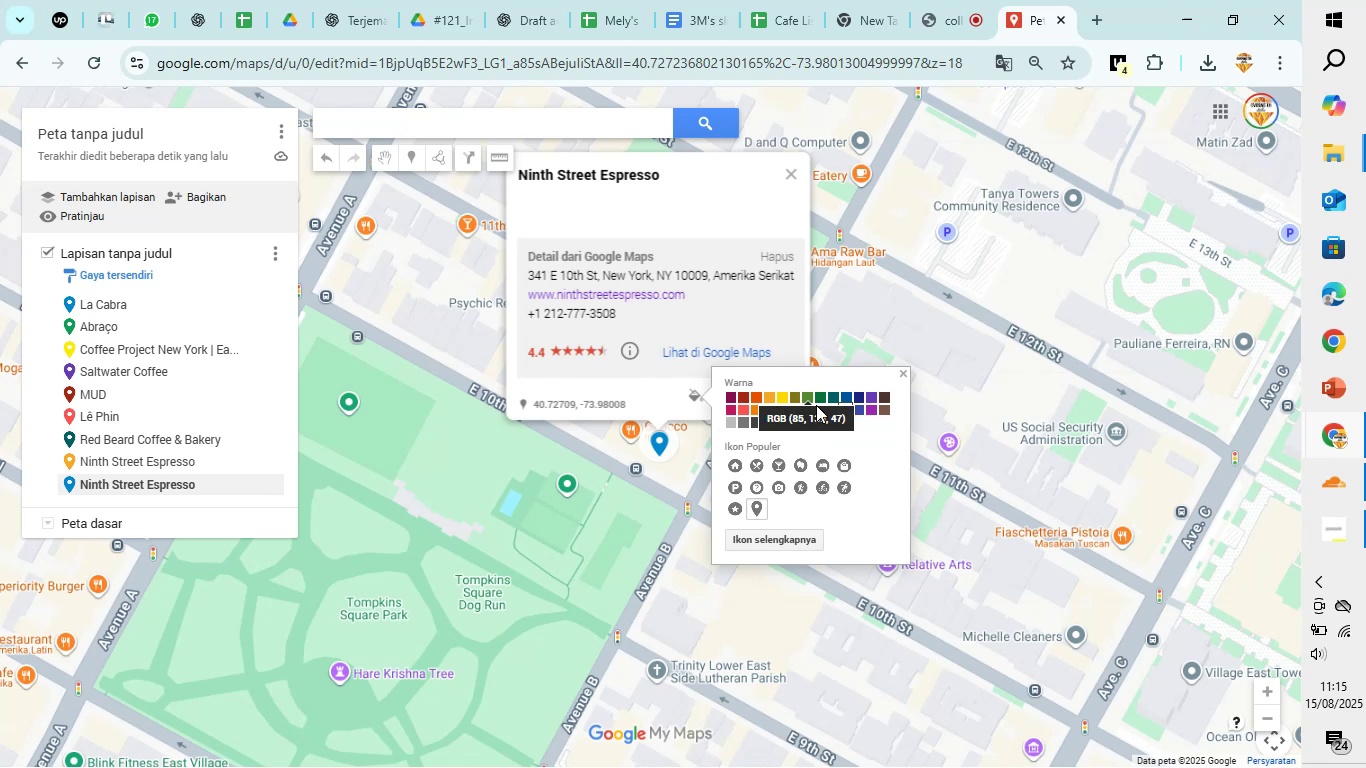 
wait(15.72)
 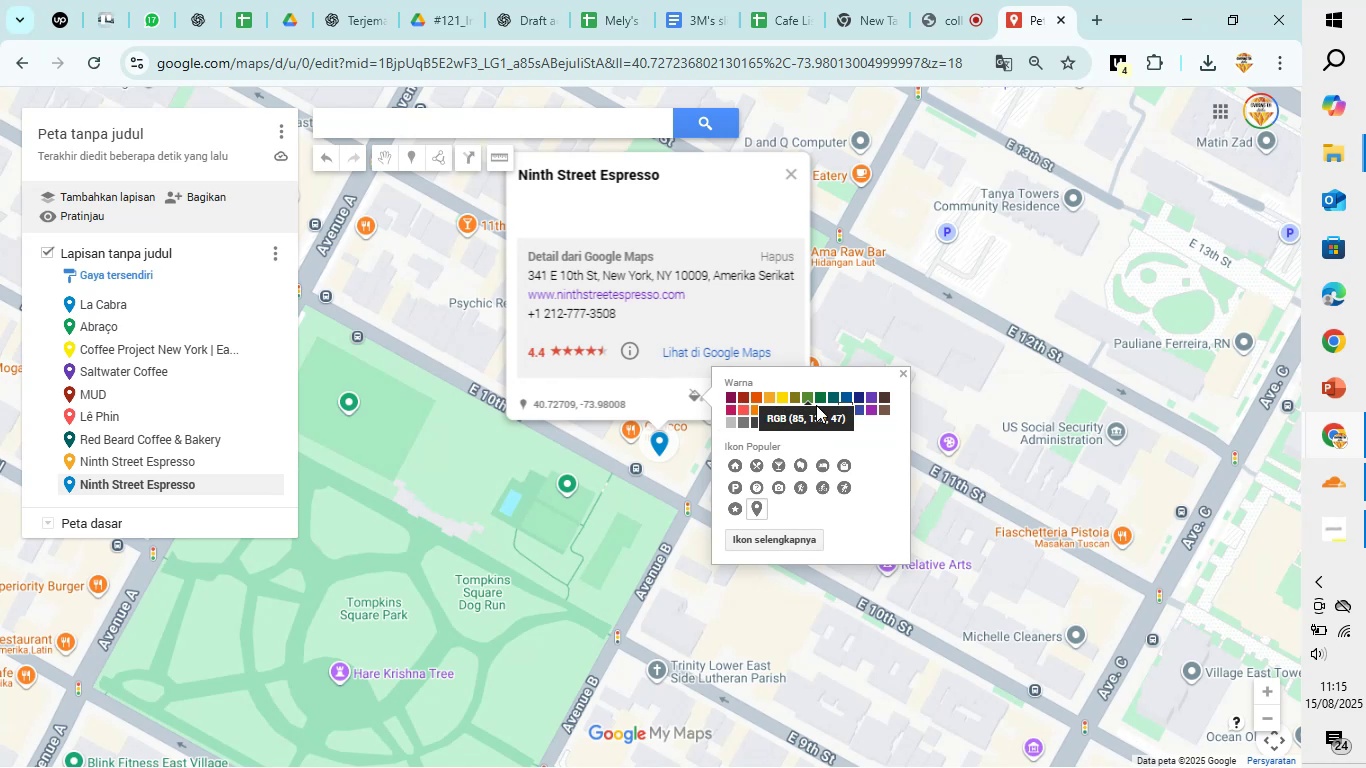 
left_click([807, 410])
 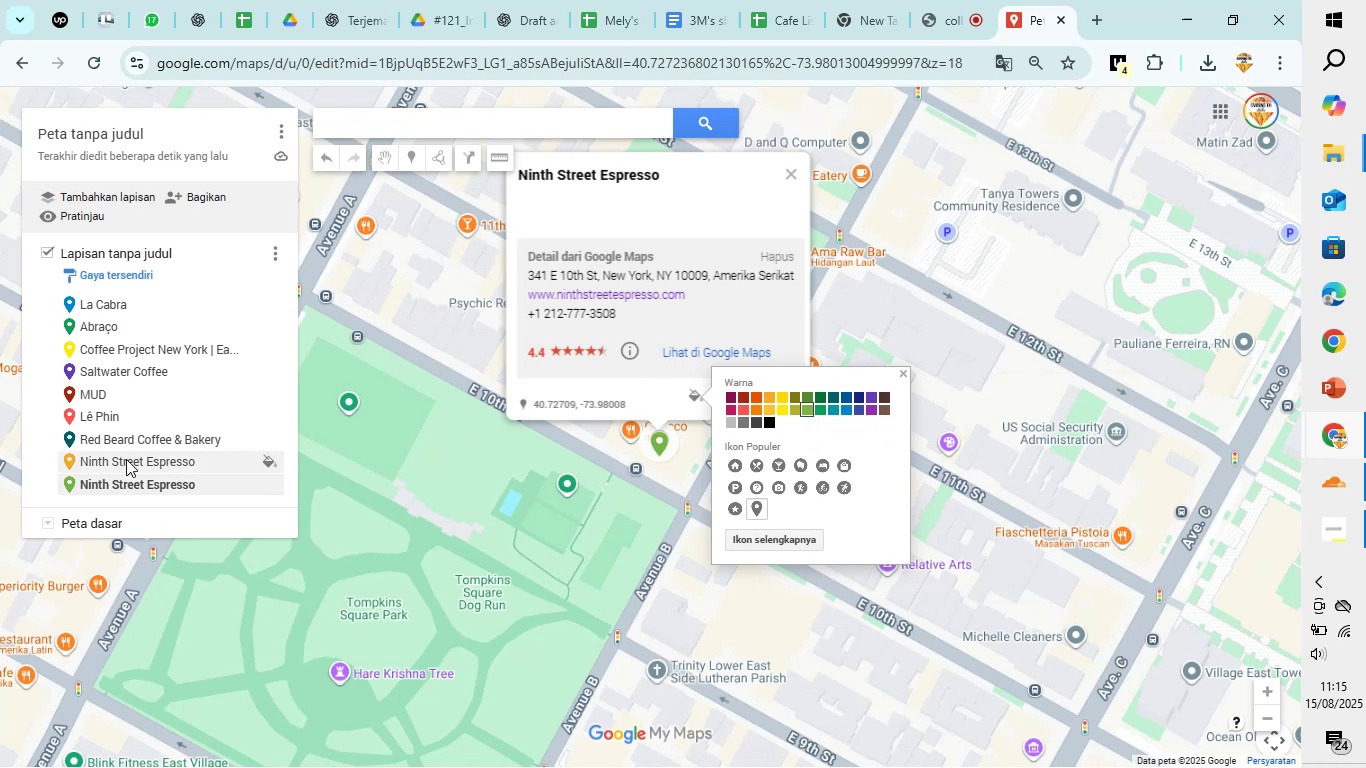 
left_click([128, 459])
 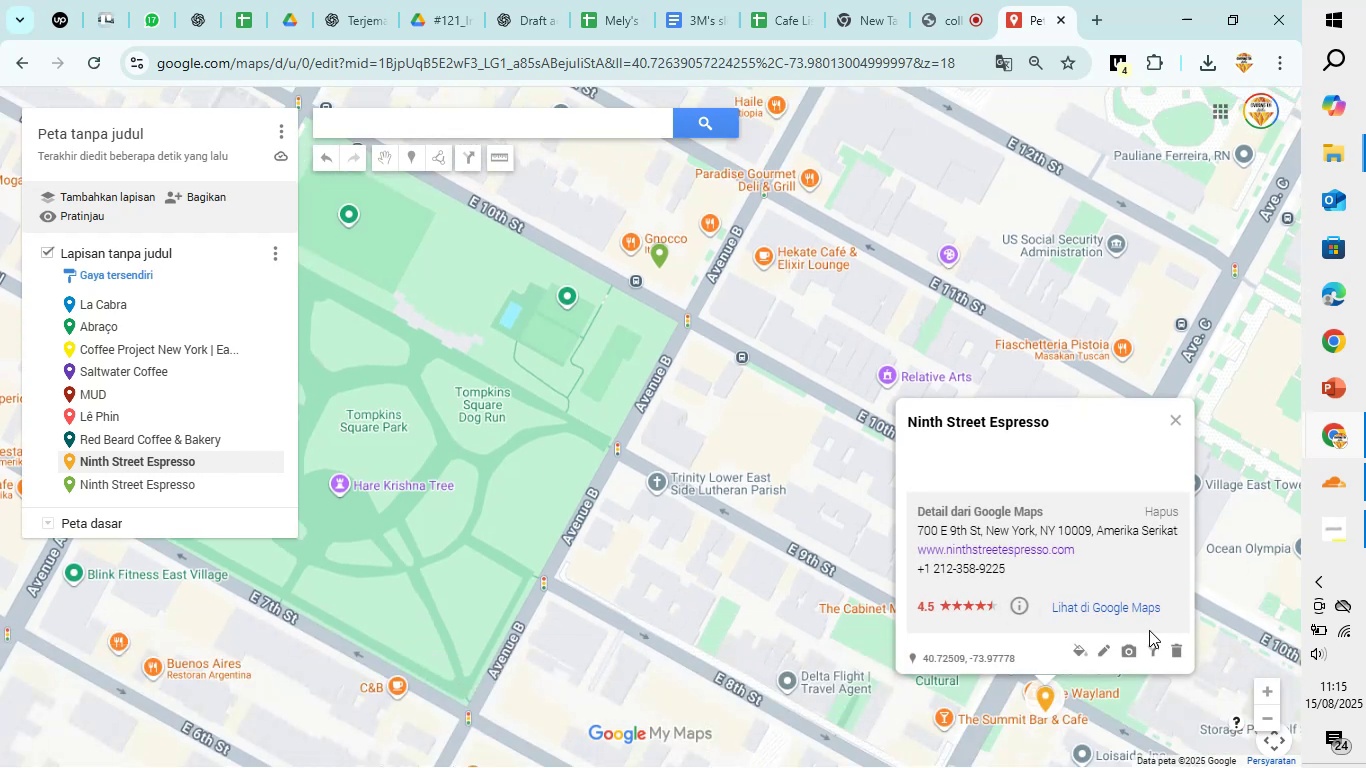 
left_click([1179, 653])
 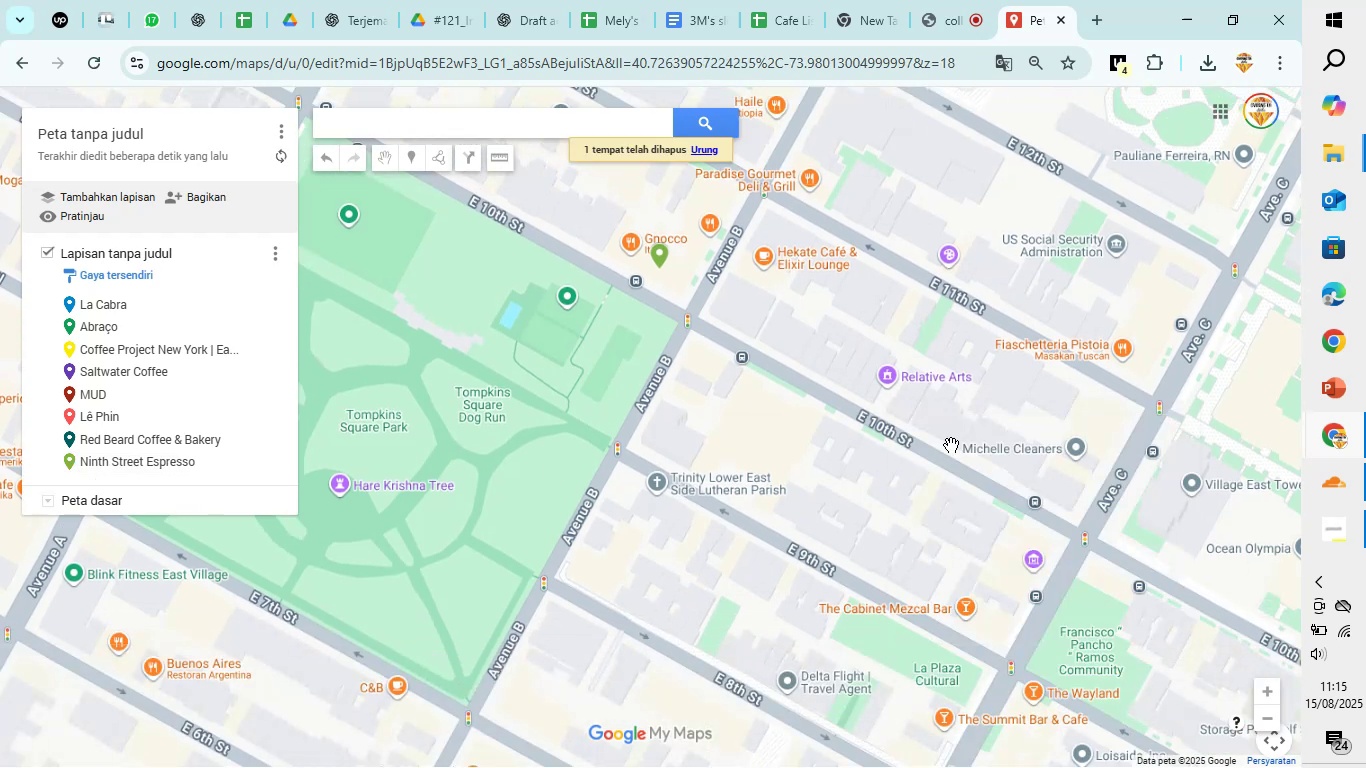 
scroll: coordinate [819, 375], scroll_direction: down, amount: 10.0
 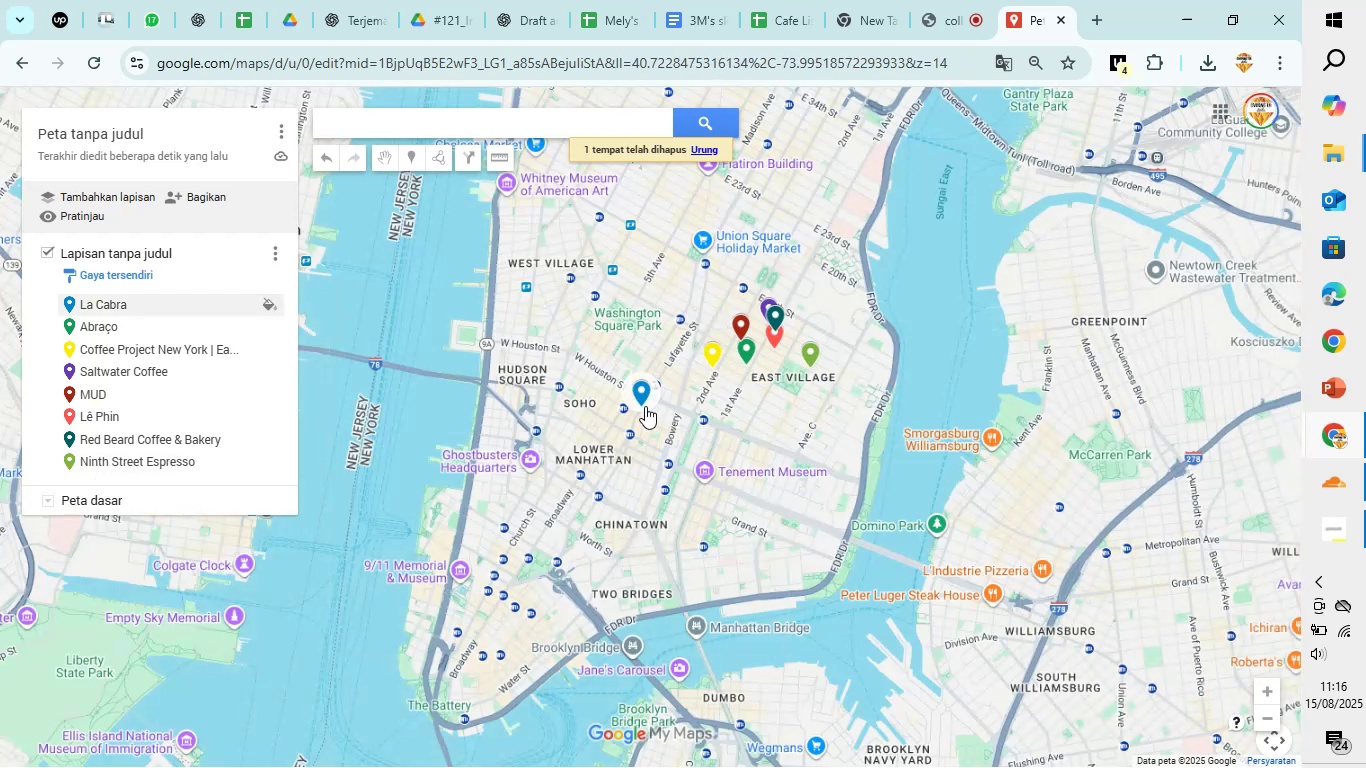 
scroll: coordinate [645, 406], scroll_direction: up, amount: 1.0
 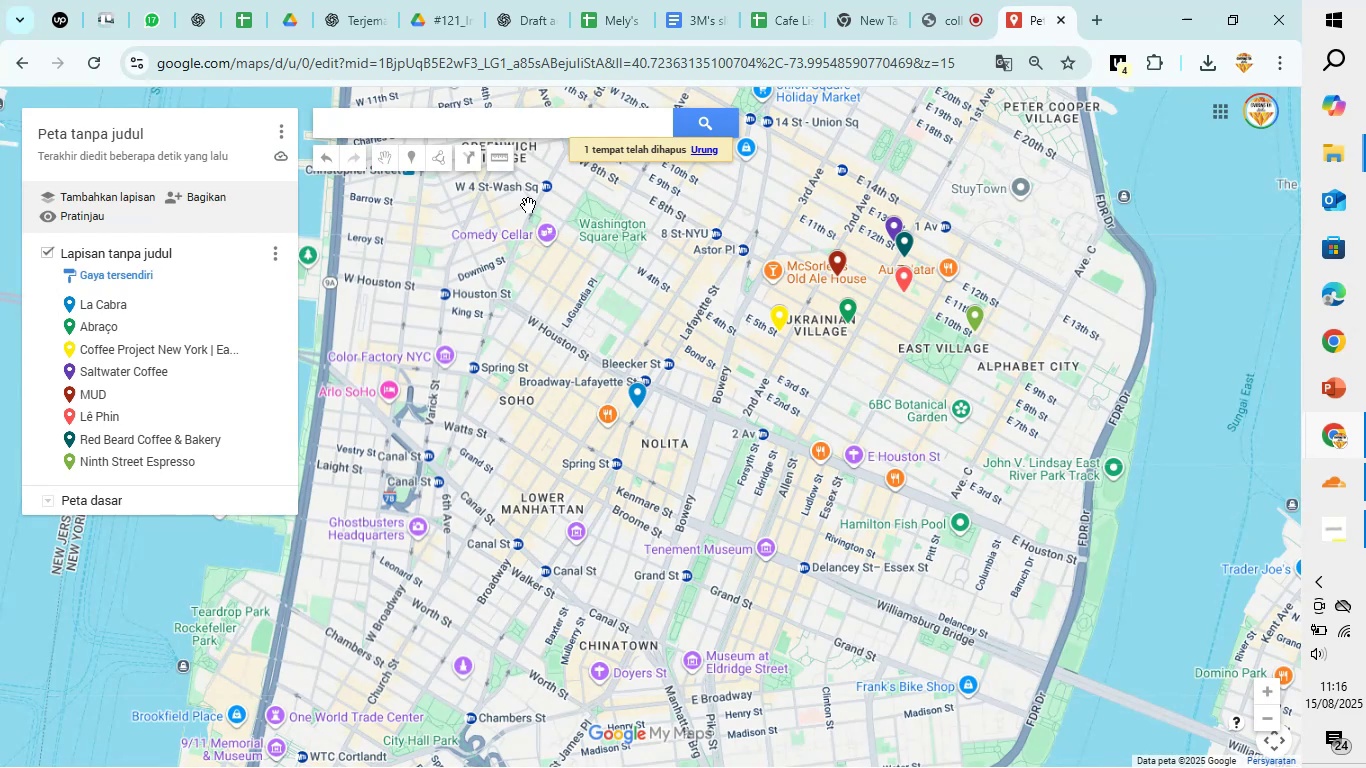 
left_click([532, 118])
 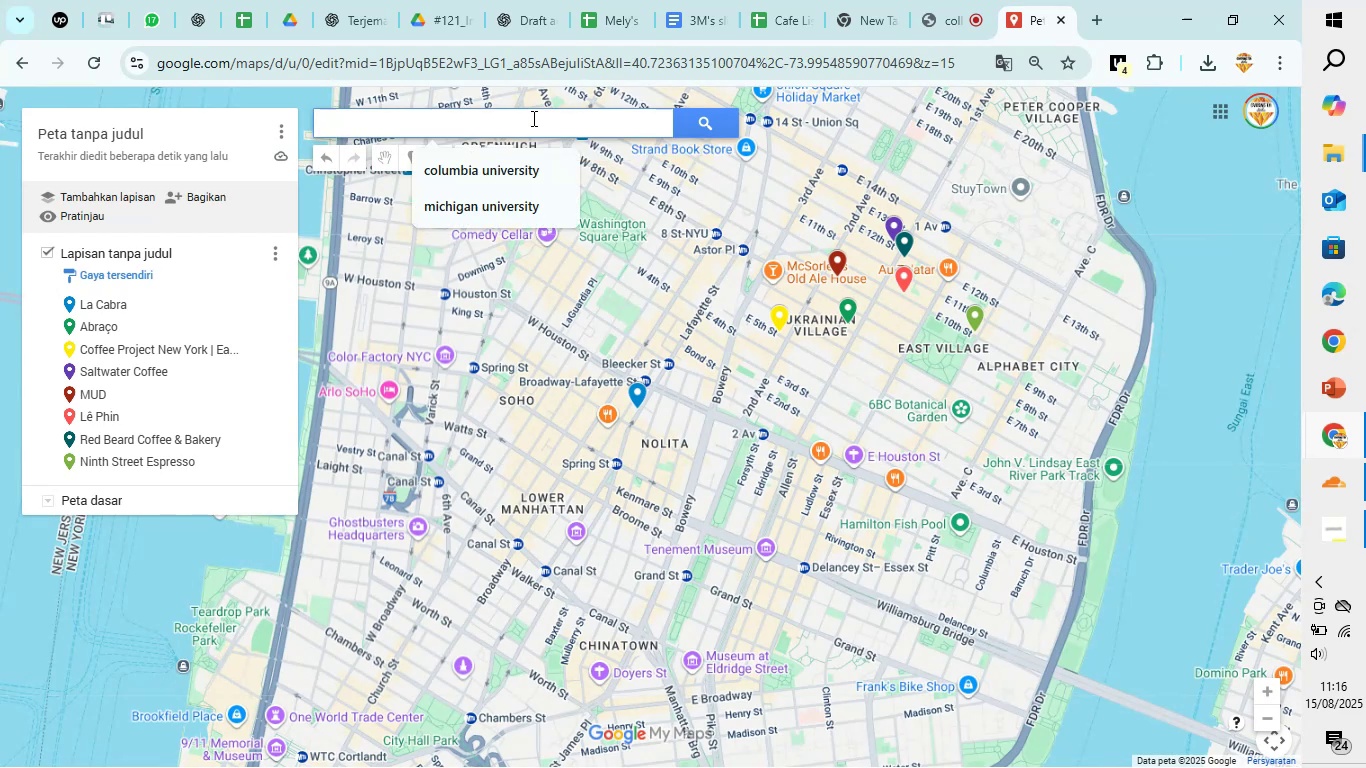 
type(la cab)
 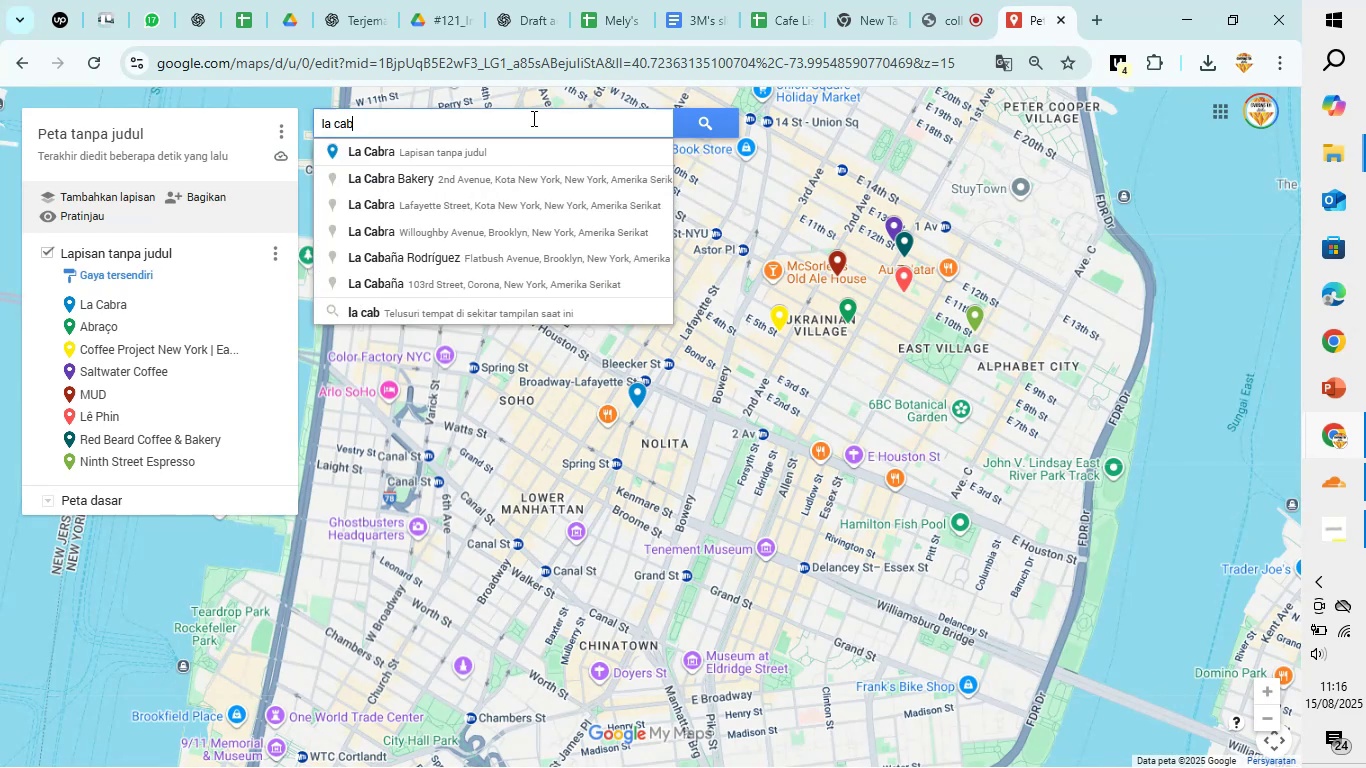 
type(ra)
 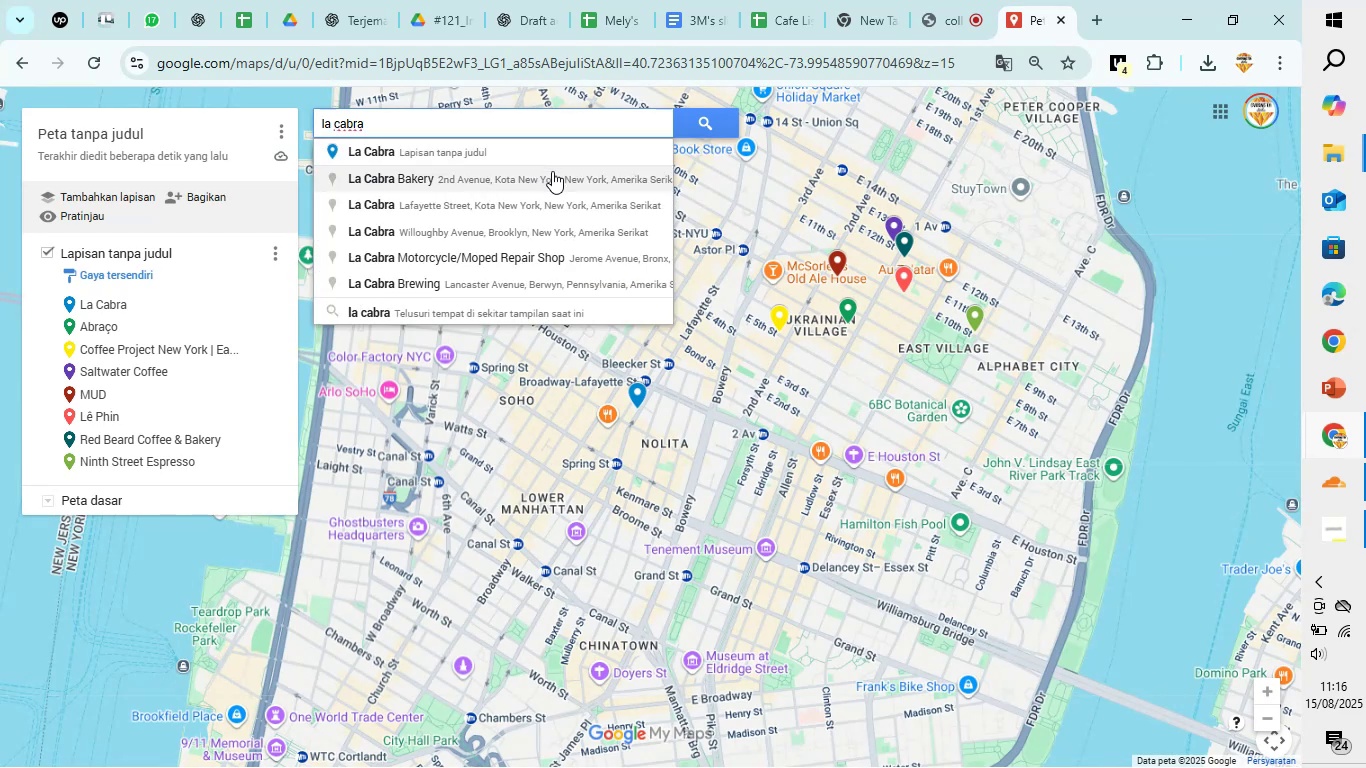 
left_click([552, 171])
 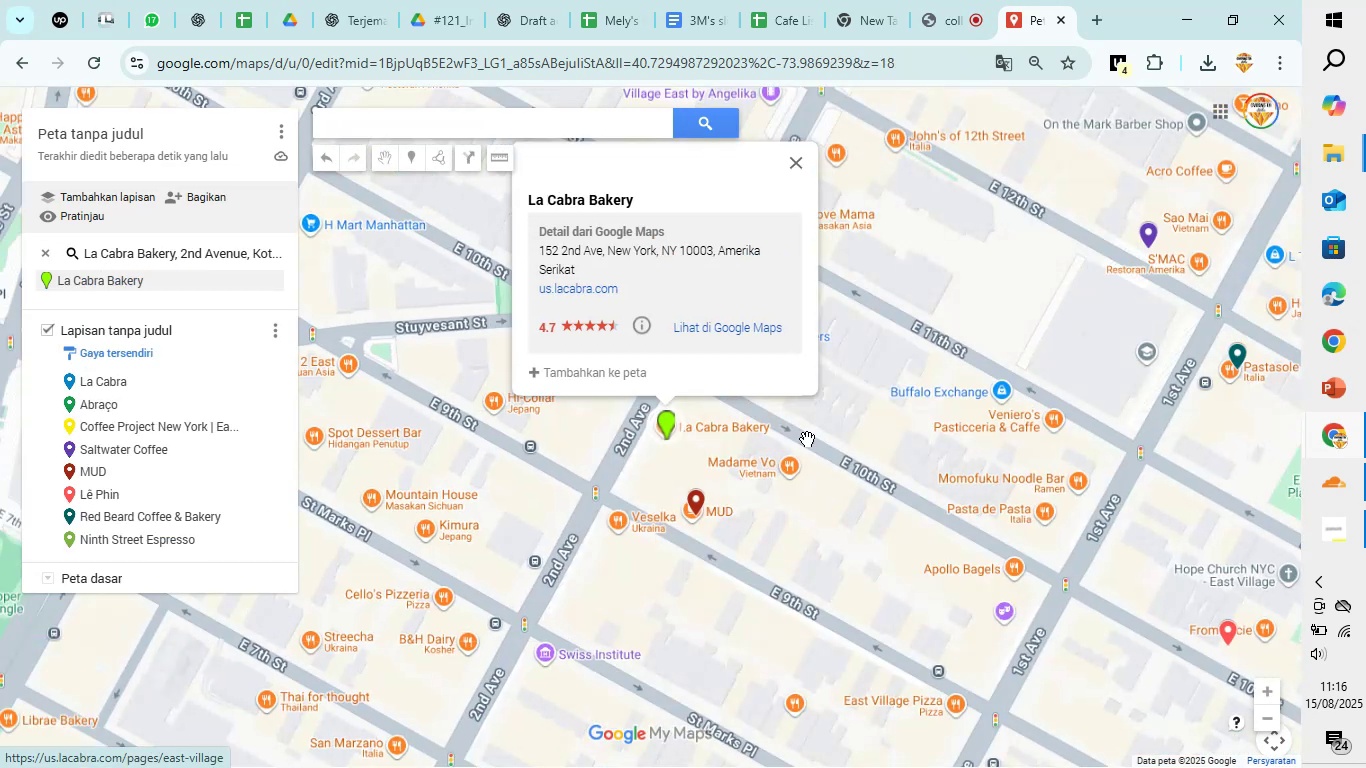 
scroll: coordinate [836, 490], scroll_direction: down, amount: 10.0
 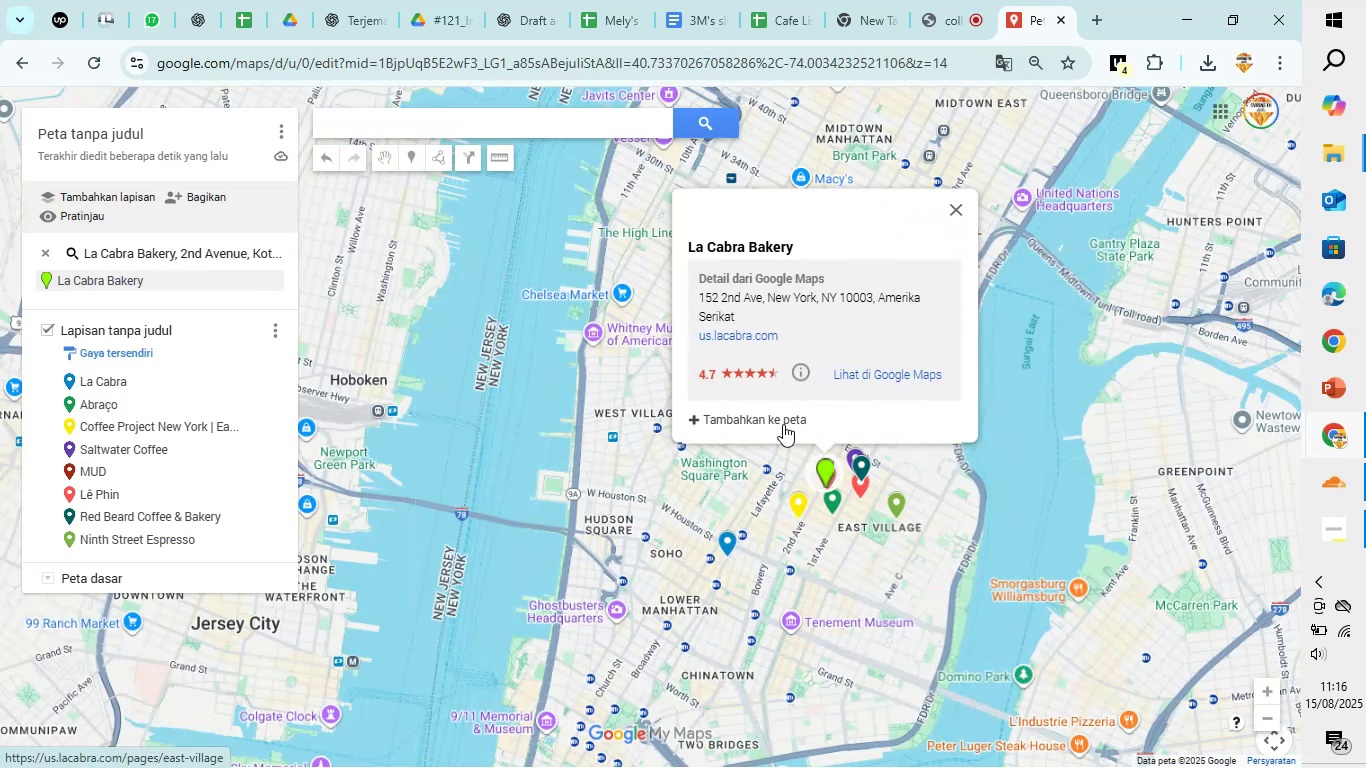 
left_click([783, 424])
 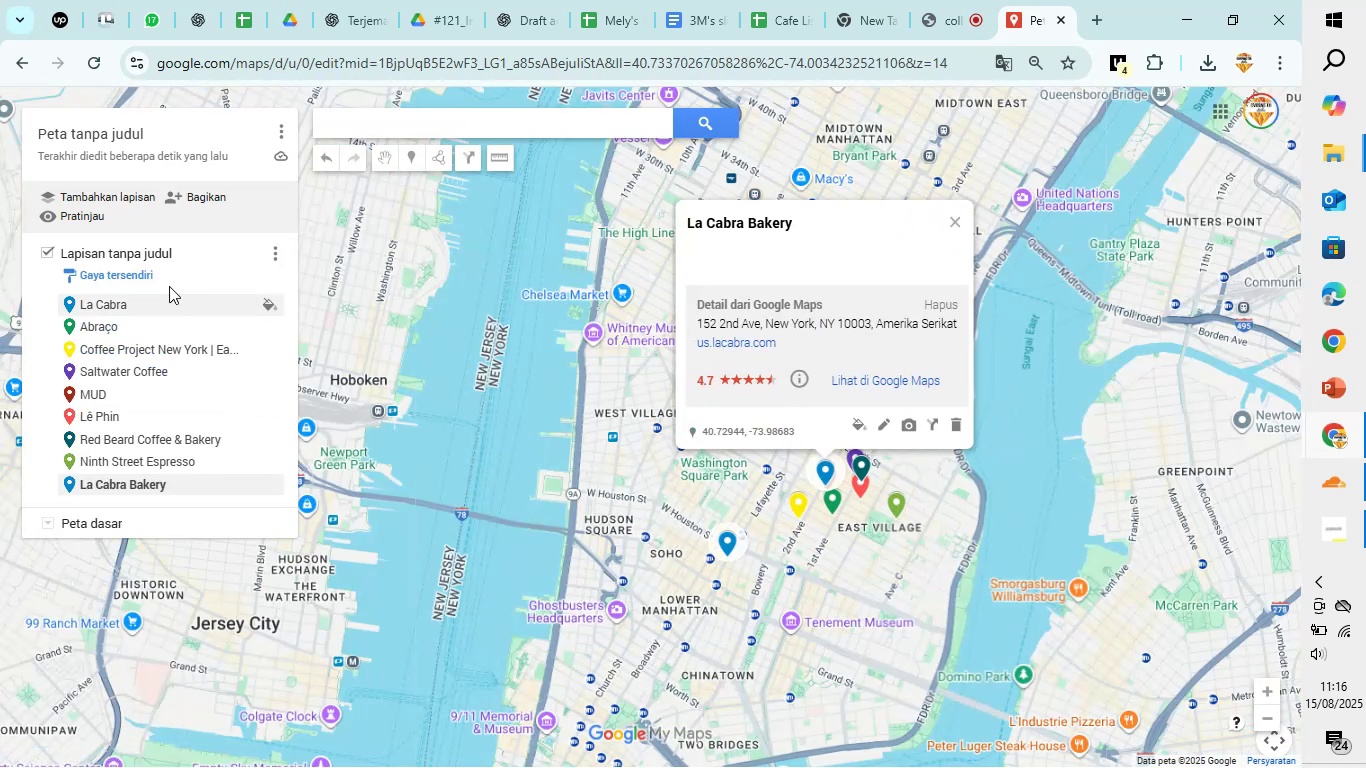 
left_click([160, 298])
 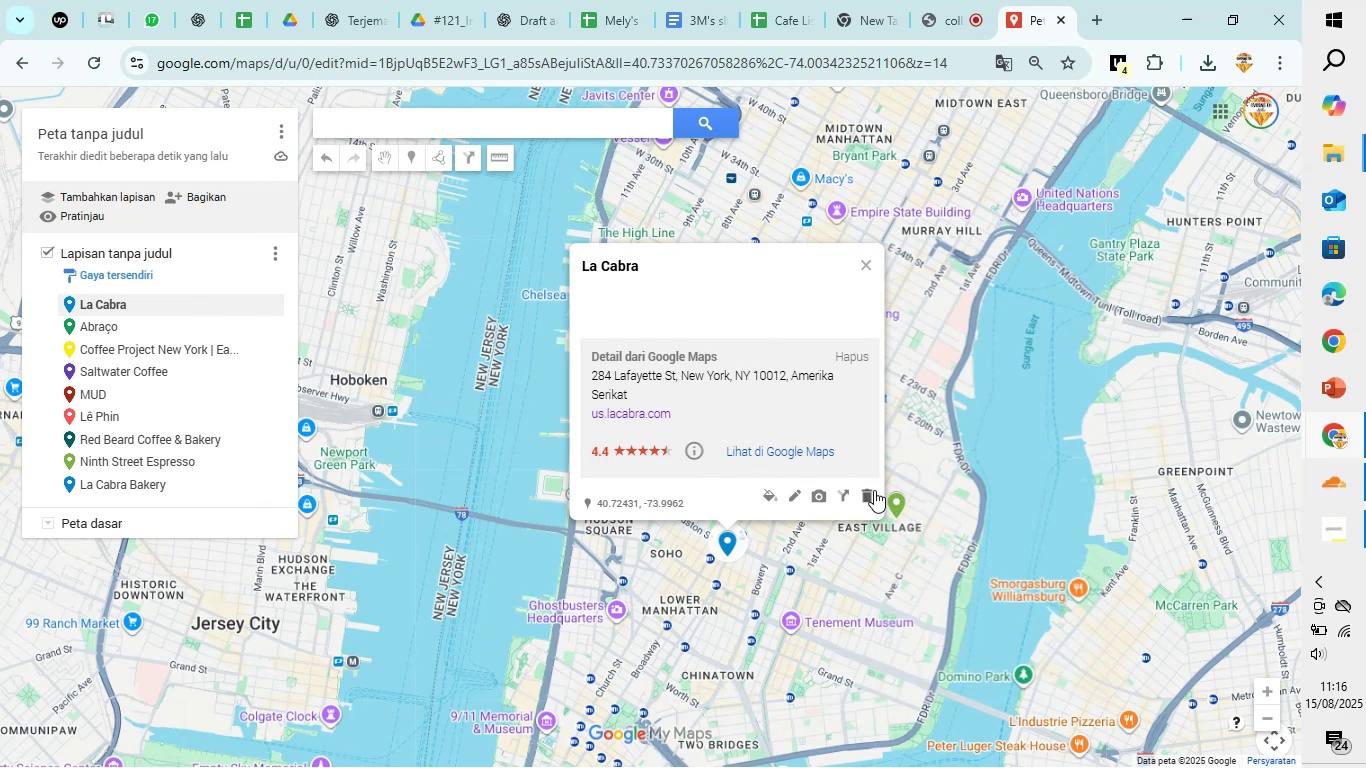 
left_click([872, 493])
 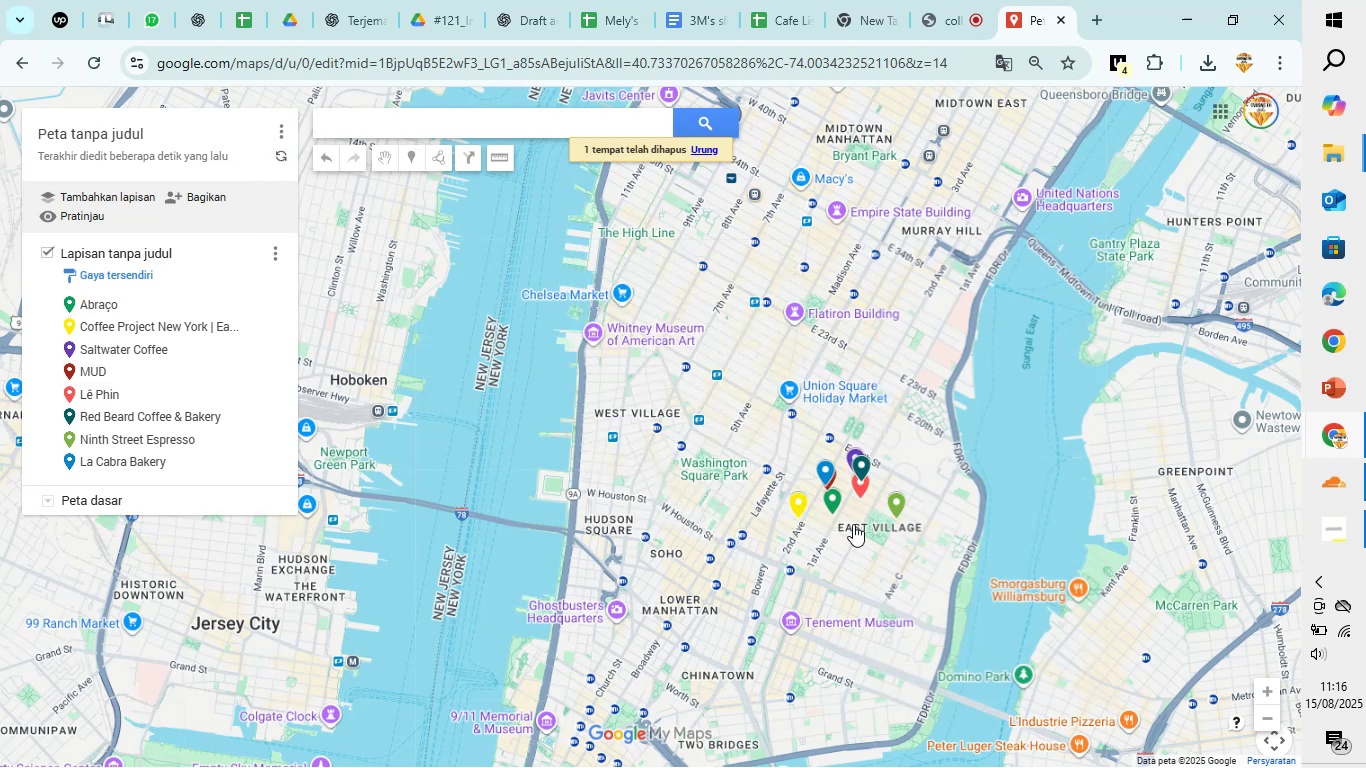 
scroll: coordinate [673, 382], scroll_direction: up, amount: 7.0
 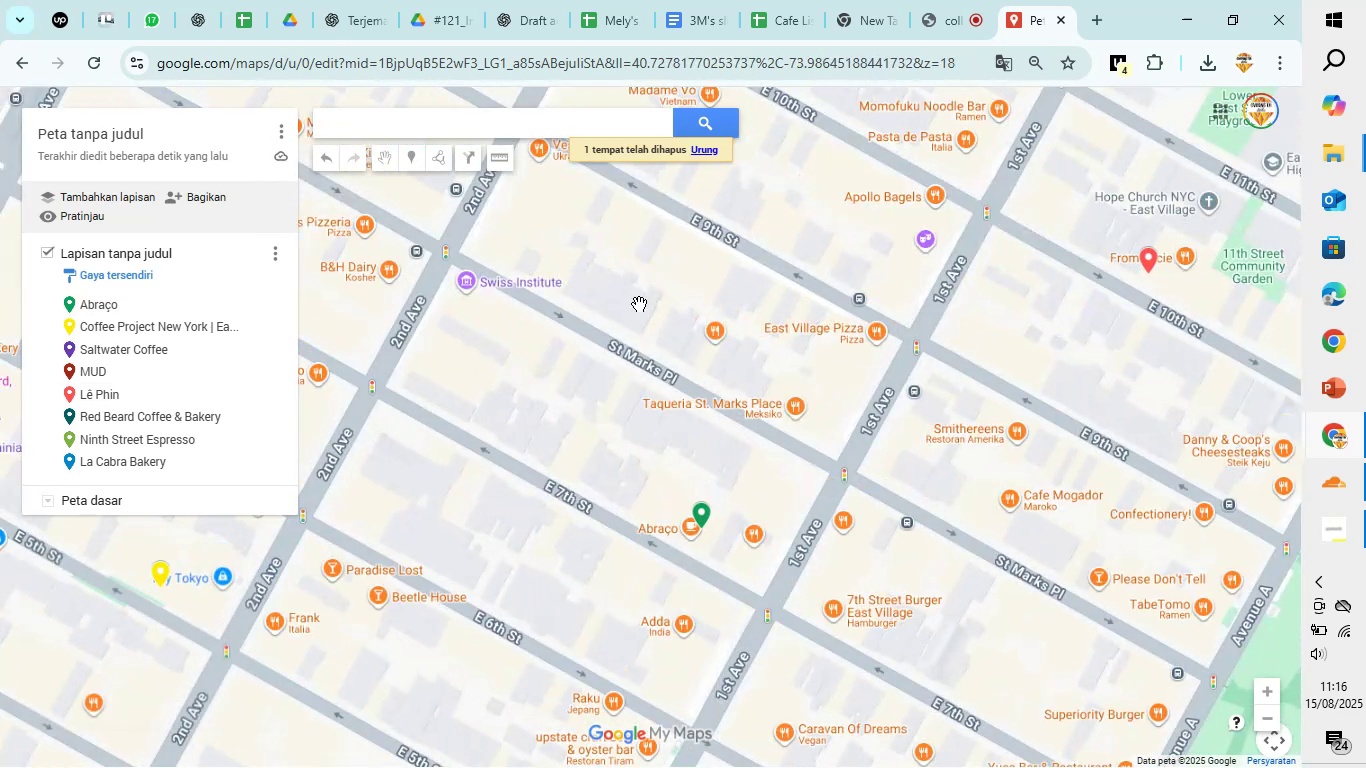 
left_click_drag(start_coordinate=[632, 276], to_coordinate=[659, 536])
 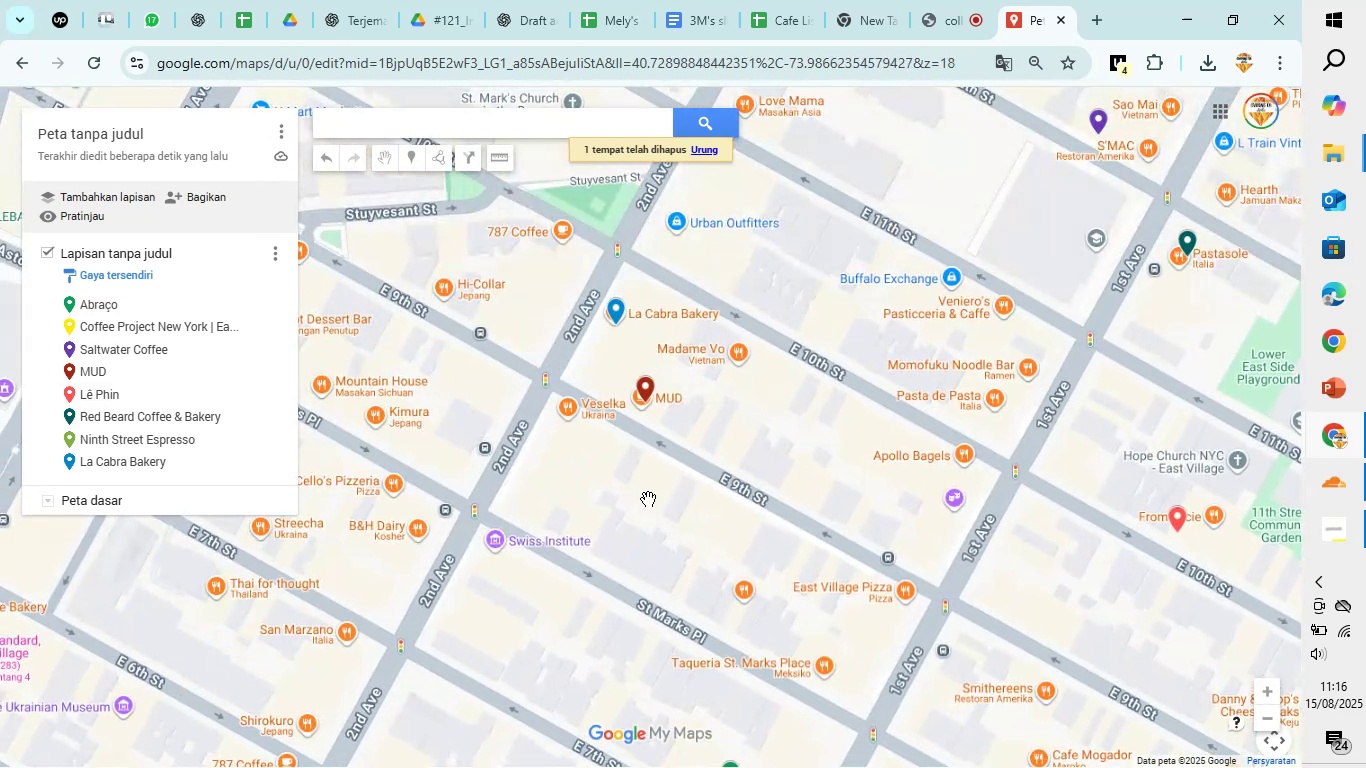 
scroll: coordinate [648, 499], scroll_direction: up, amount: 3.0
 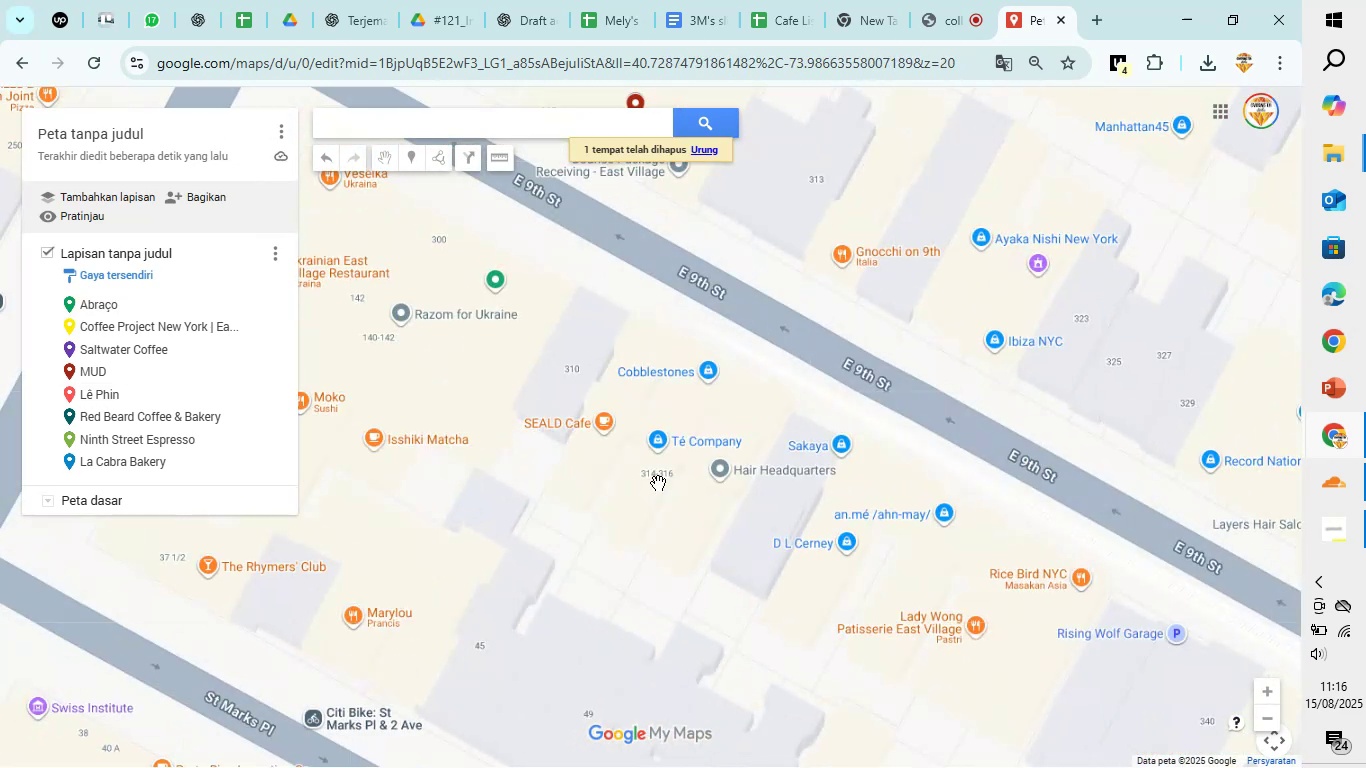 
scroll: coordinate [658, 483], scroll_direction: down, amount: 11.0
 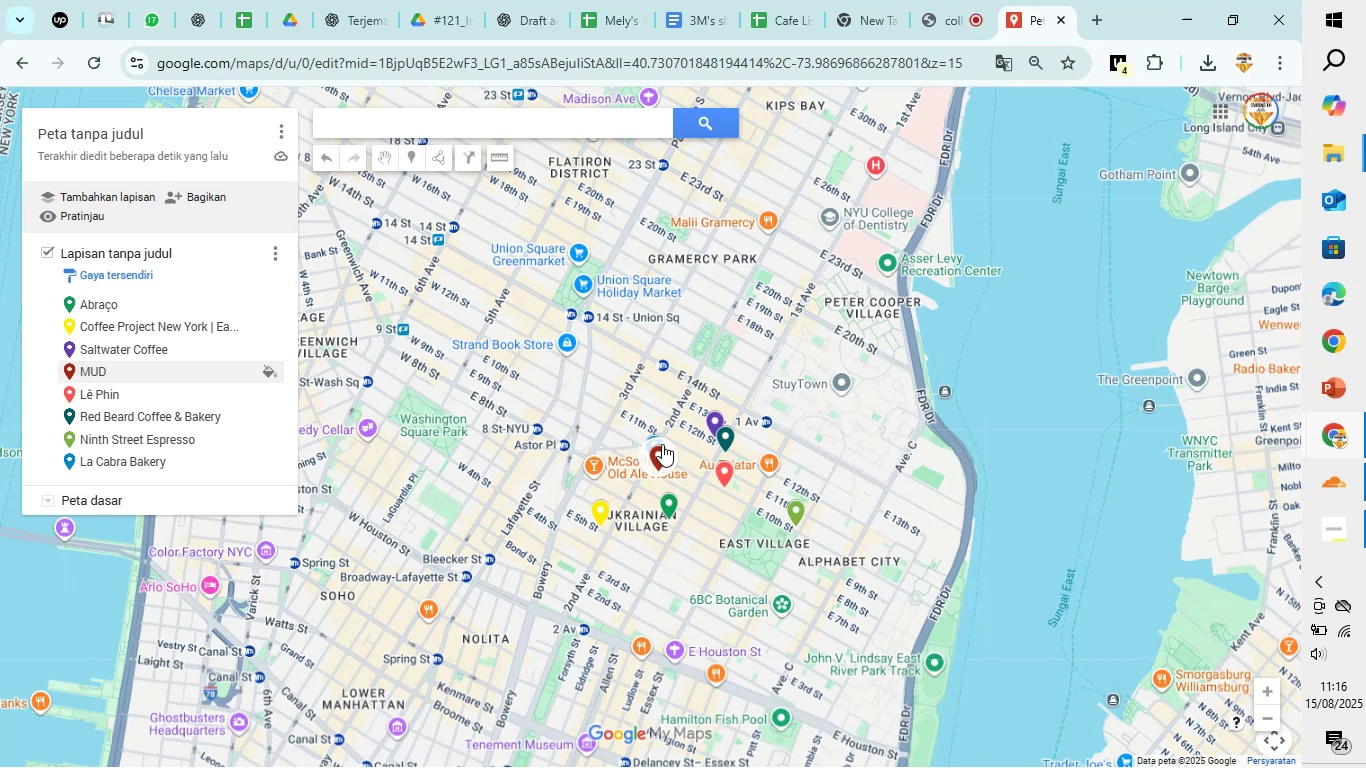 
wait(15.42)
 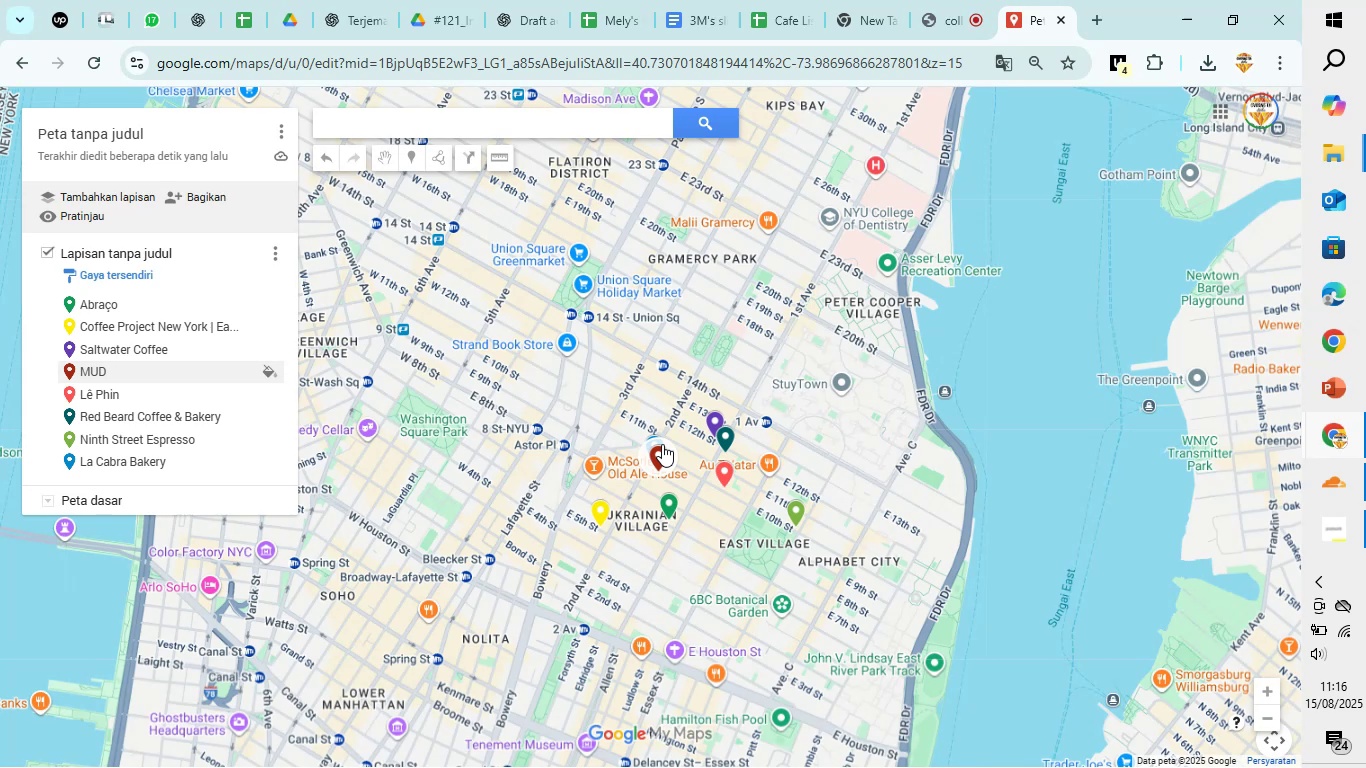 
left_click_drag(start_coordinate=[159, 331], to_coordinate=[169, 299])
 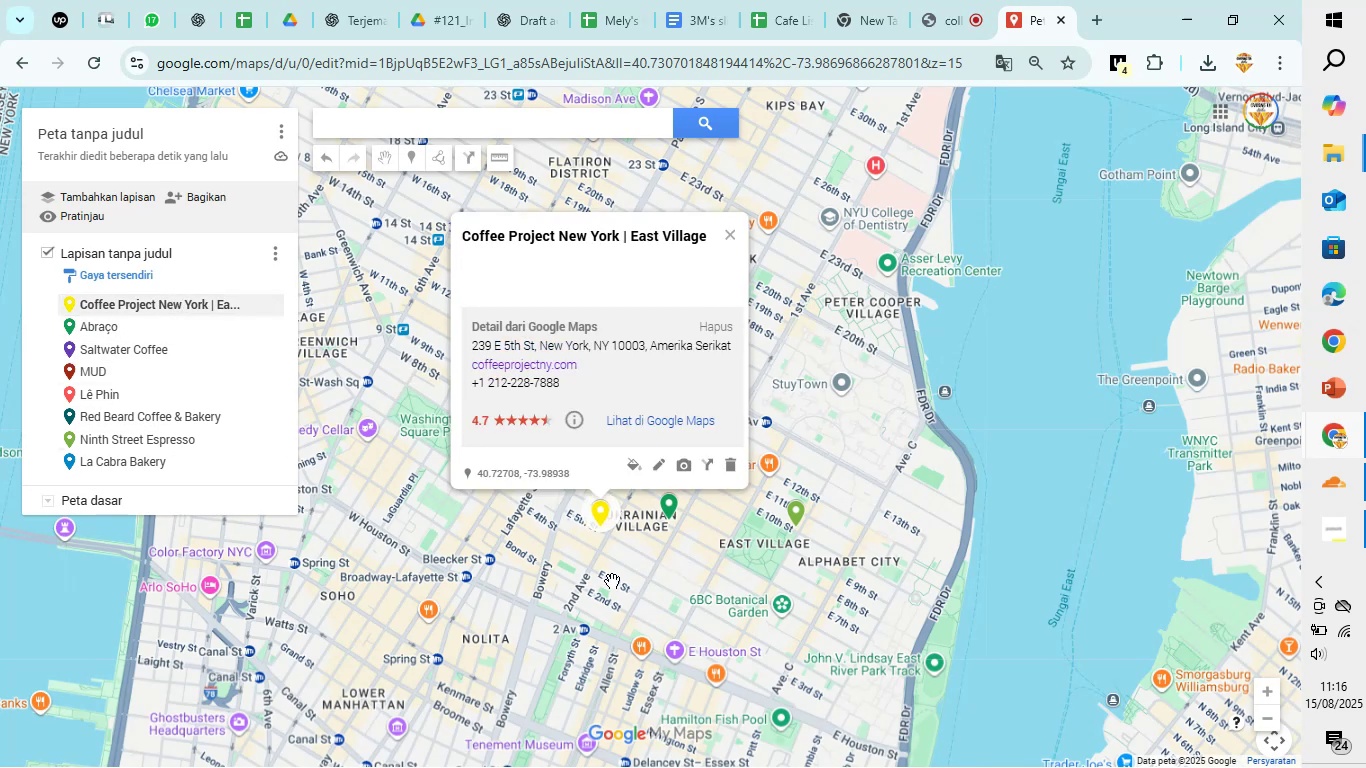 
left_click([638, 584])
 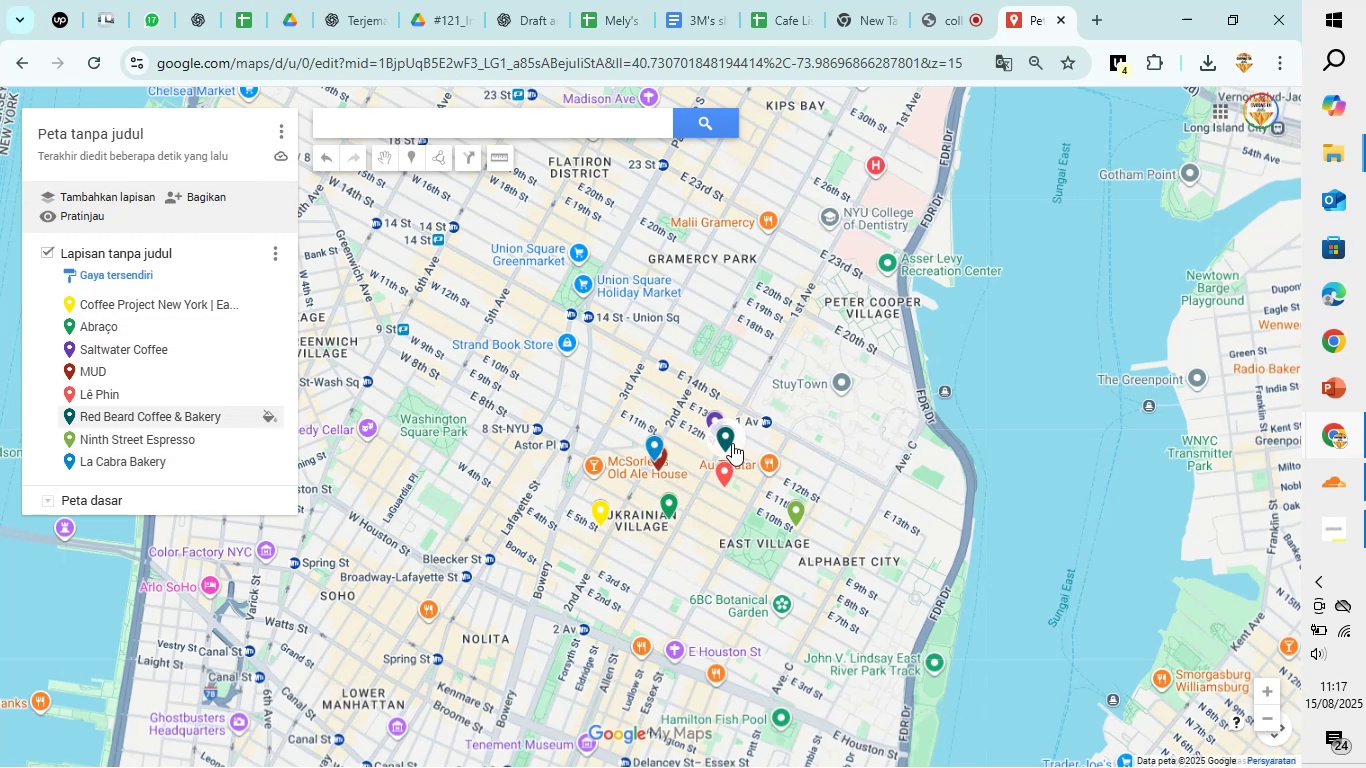 
wait(11.93)
 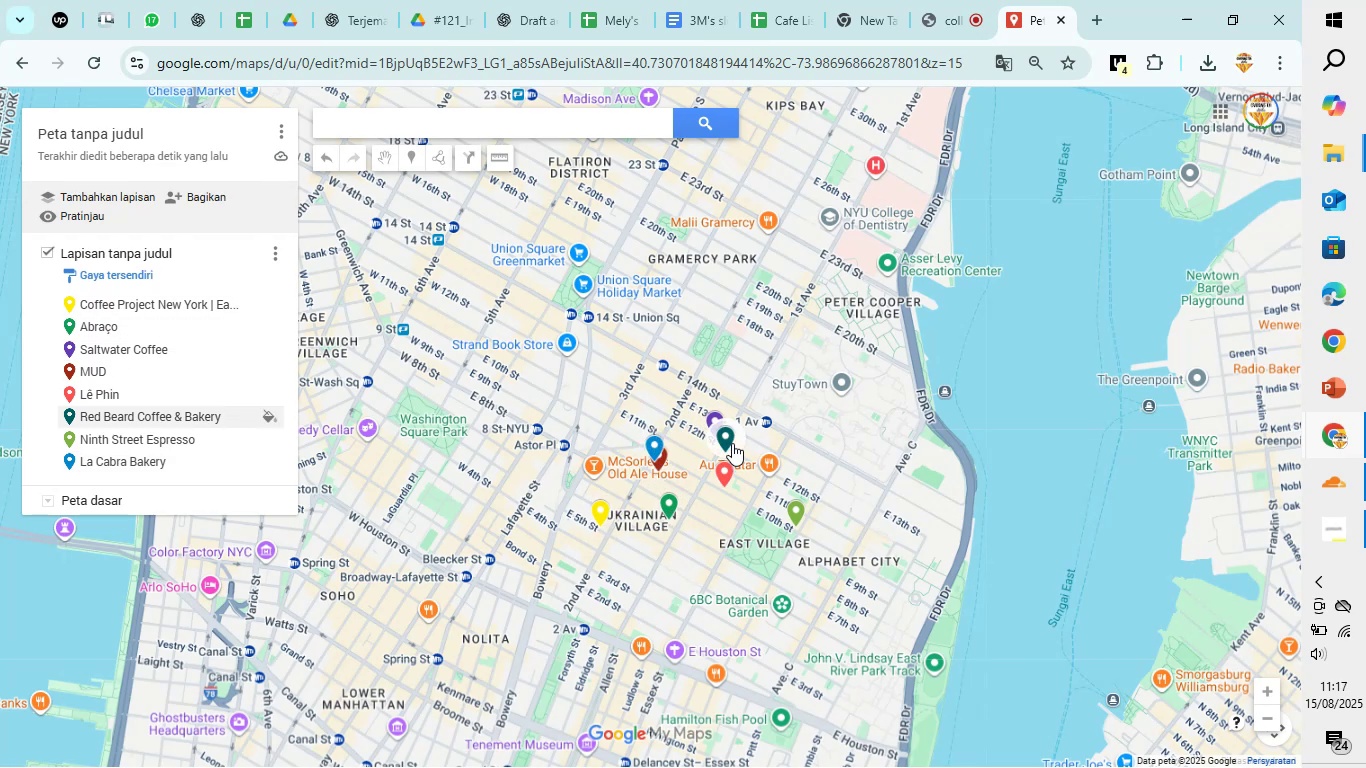 
scroll: coordinate [642, 513], scroll_direction: up, amount: 4.0
 